 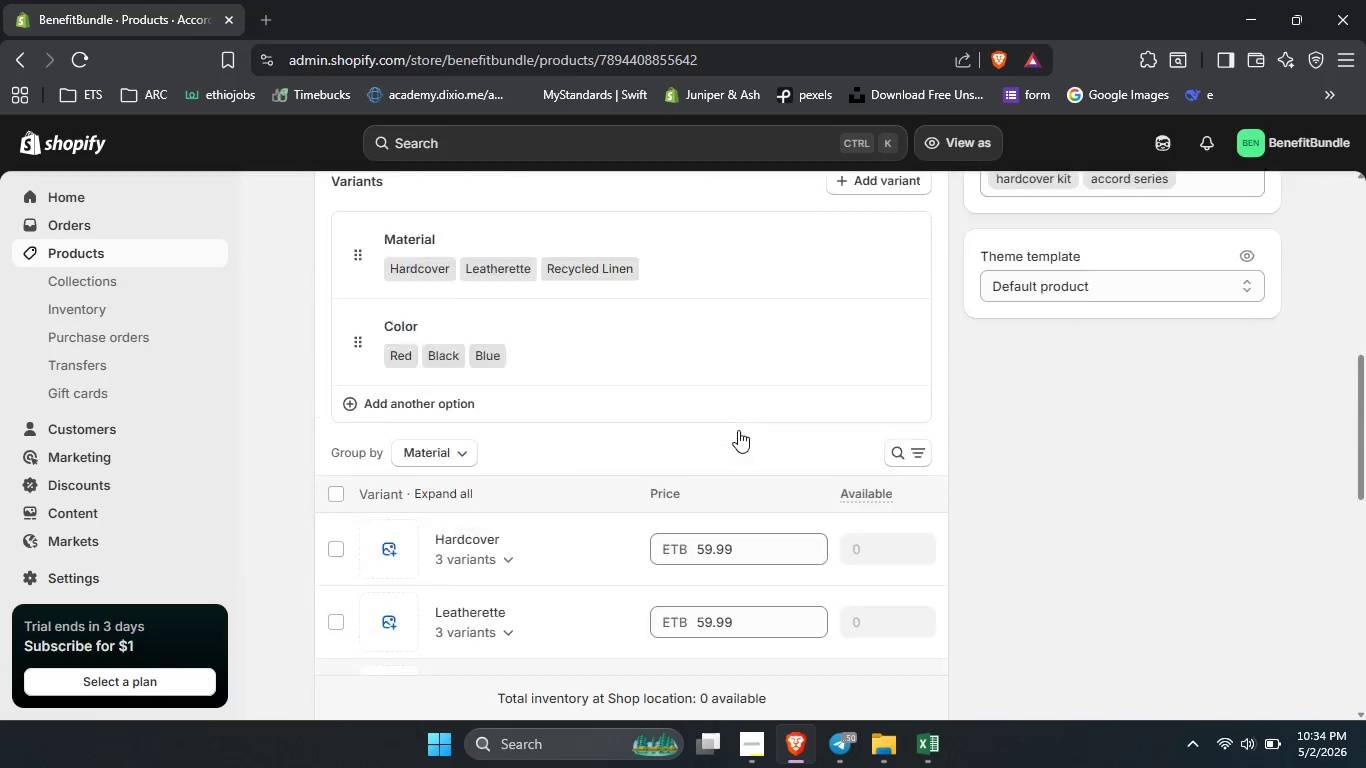 
scroll: coordinate [738, 440], scroll_direction: up, amount: 21.0
 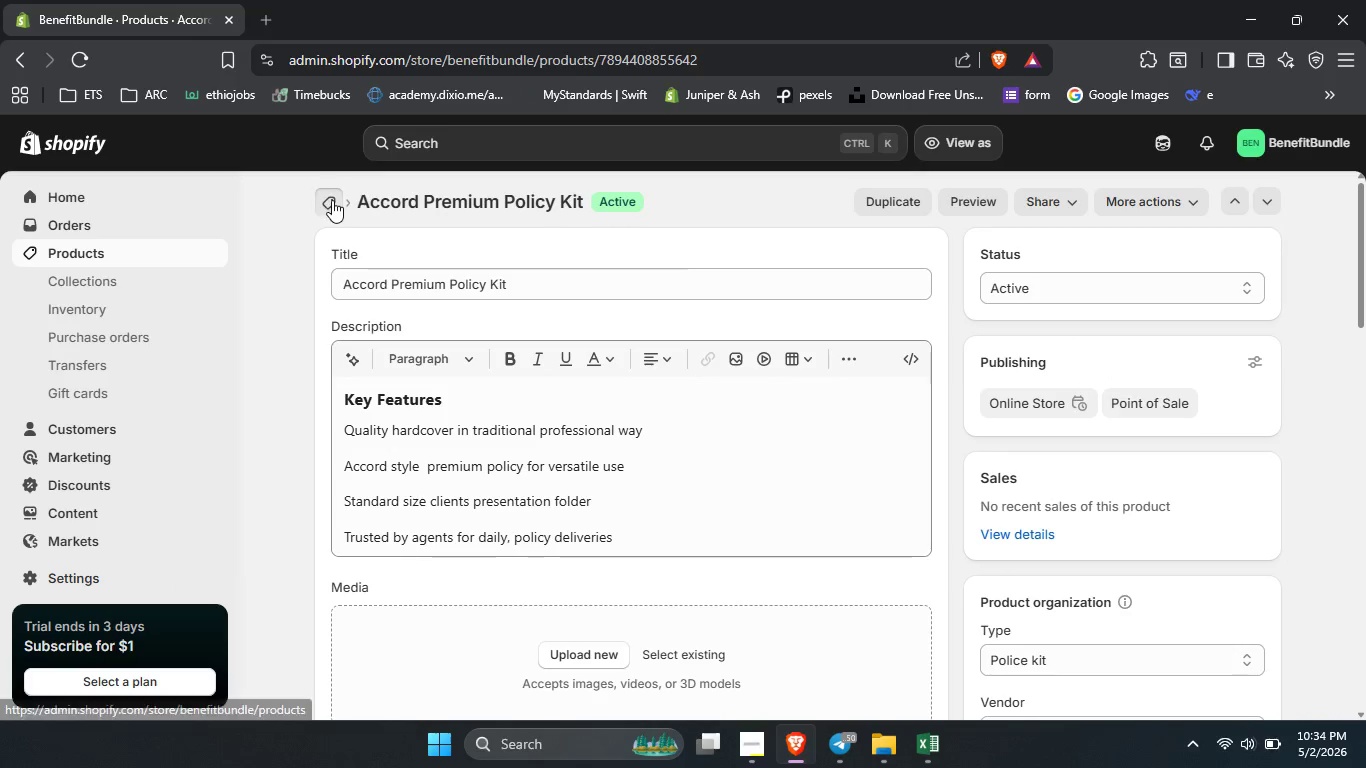 
left_click([332, 200])
 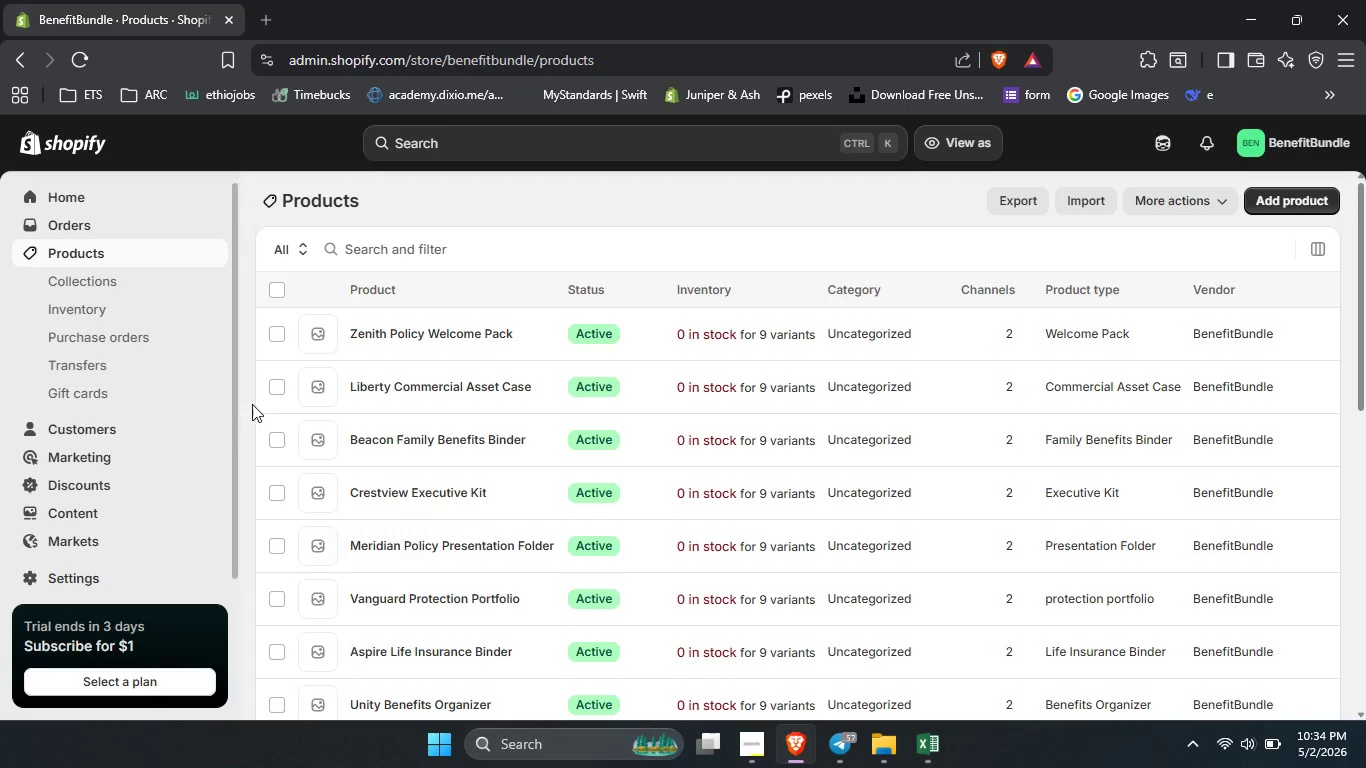 
scroll: coordinate [304, 521], scroll_direction: down, amount: 1.0
 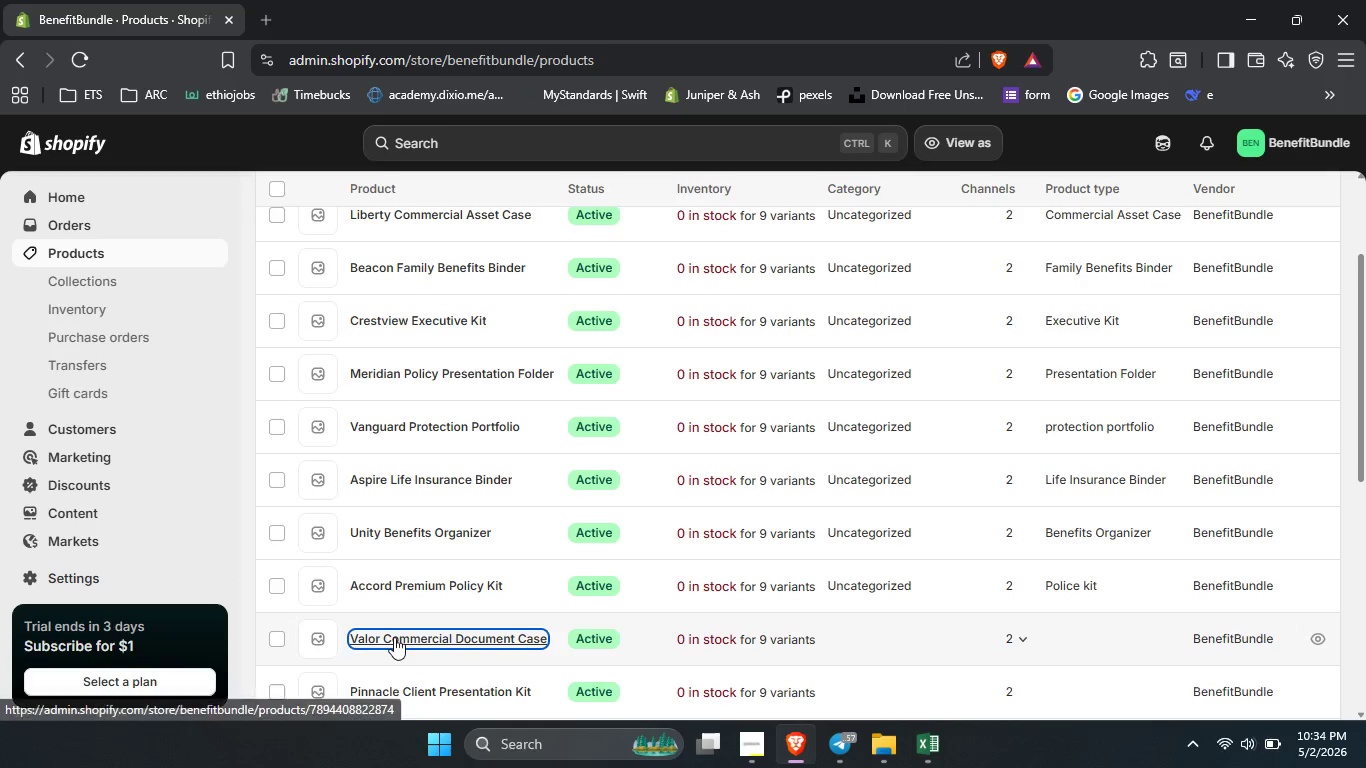 
left_click([394, 637])
 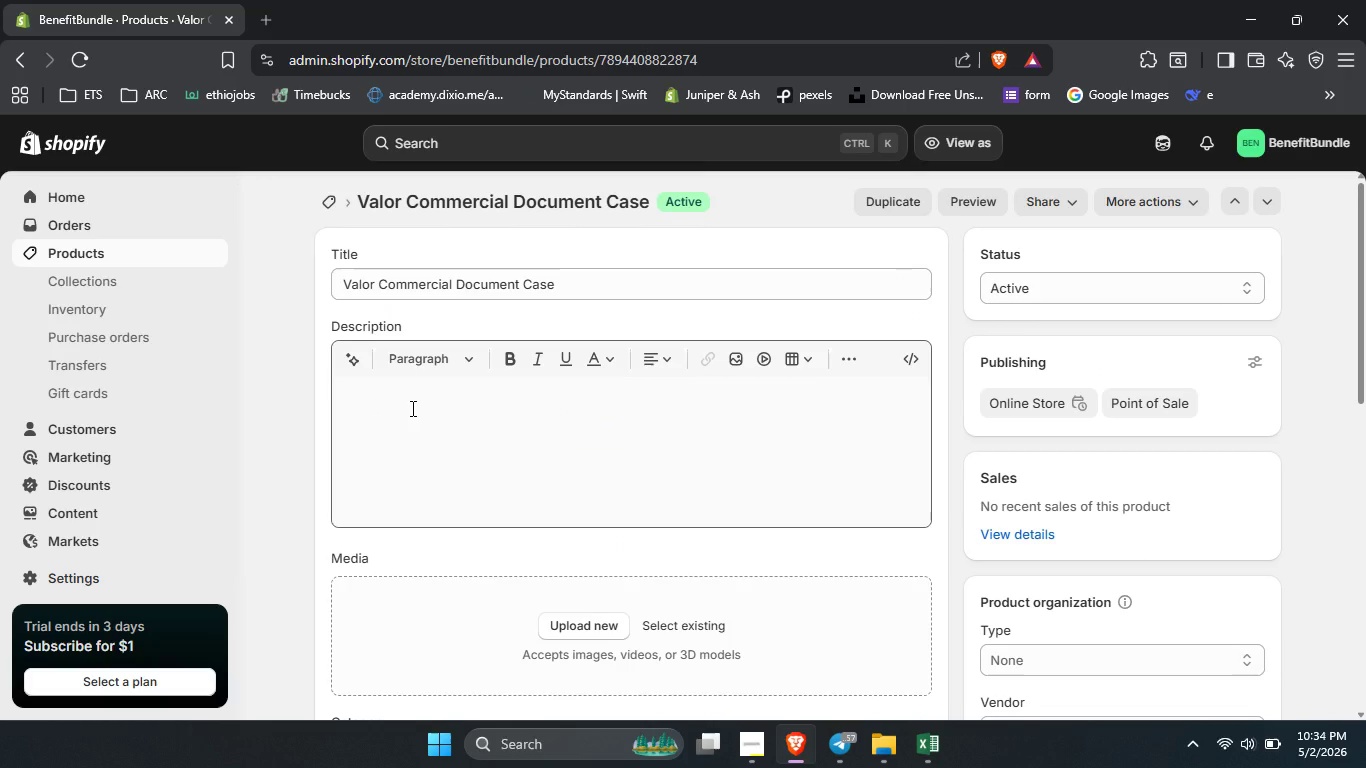 
left_click([411, 408])
 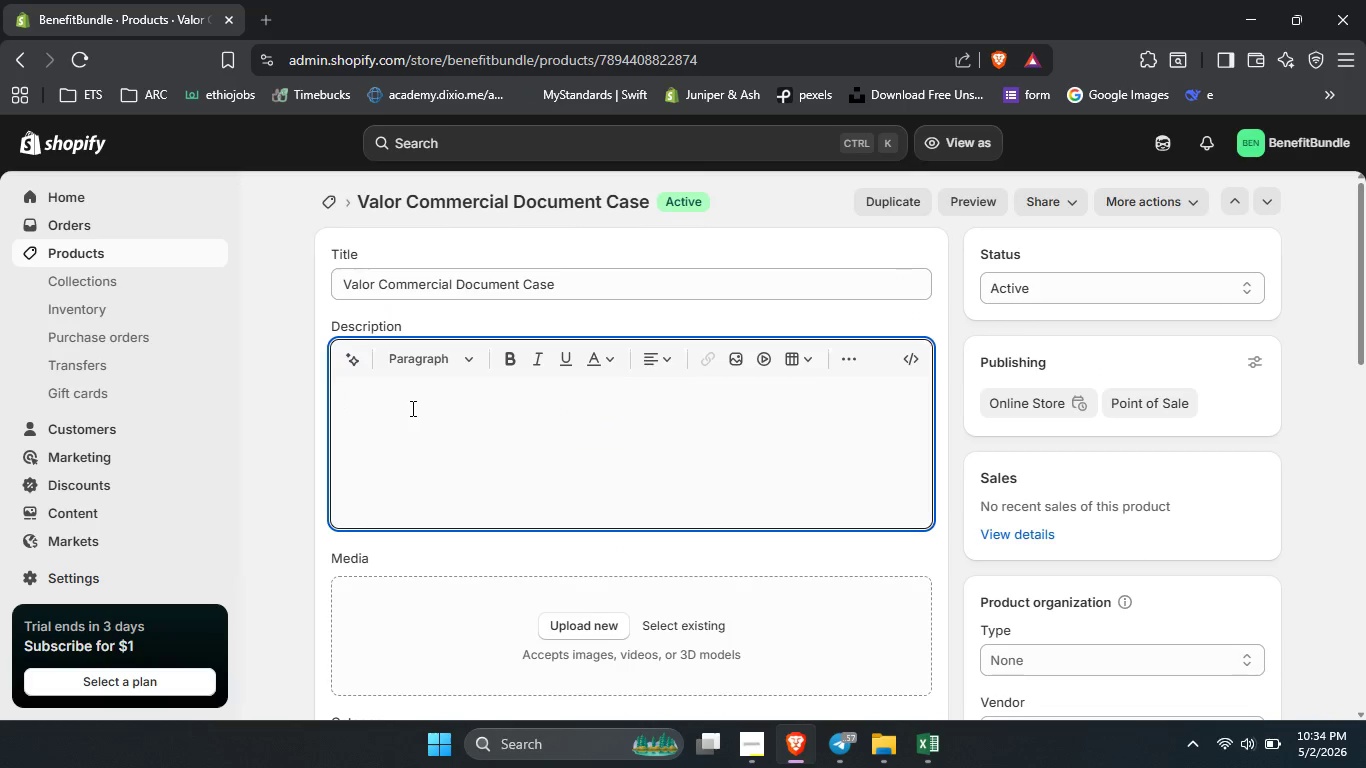 
type(Key Features )
key(Backspace)
 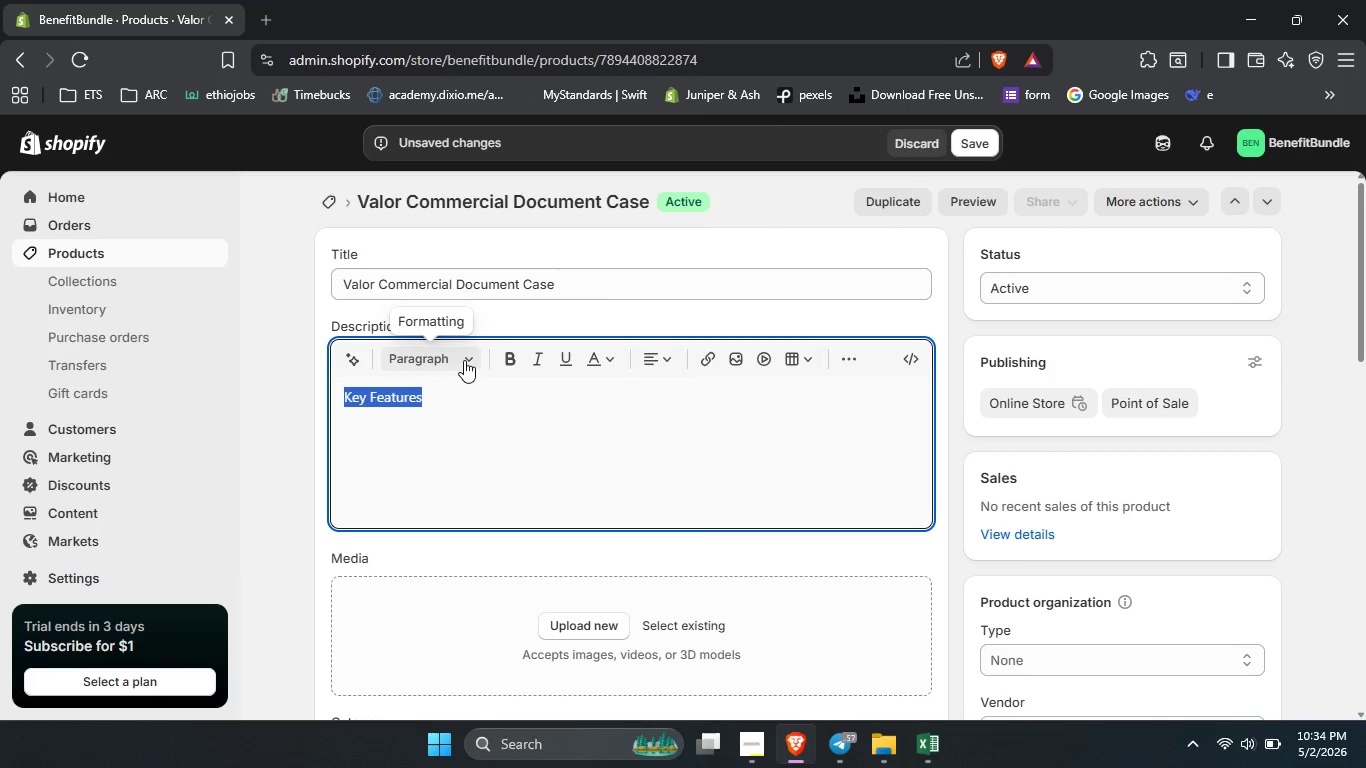 
 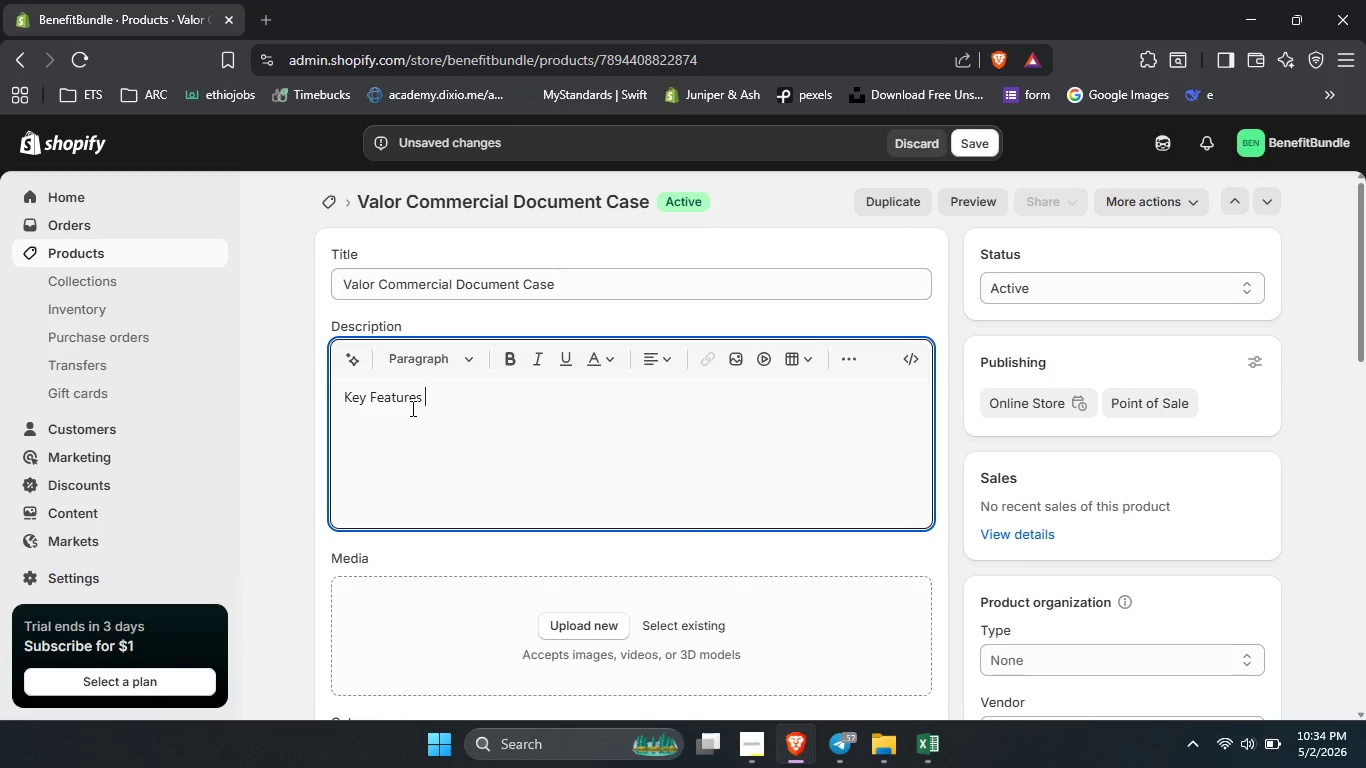 
hold_key(key=ControlLeft, duration=0.44)
 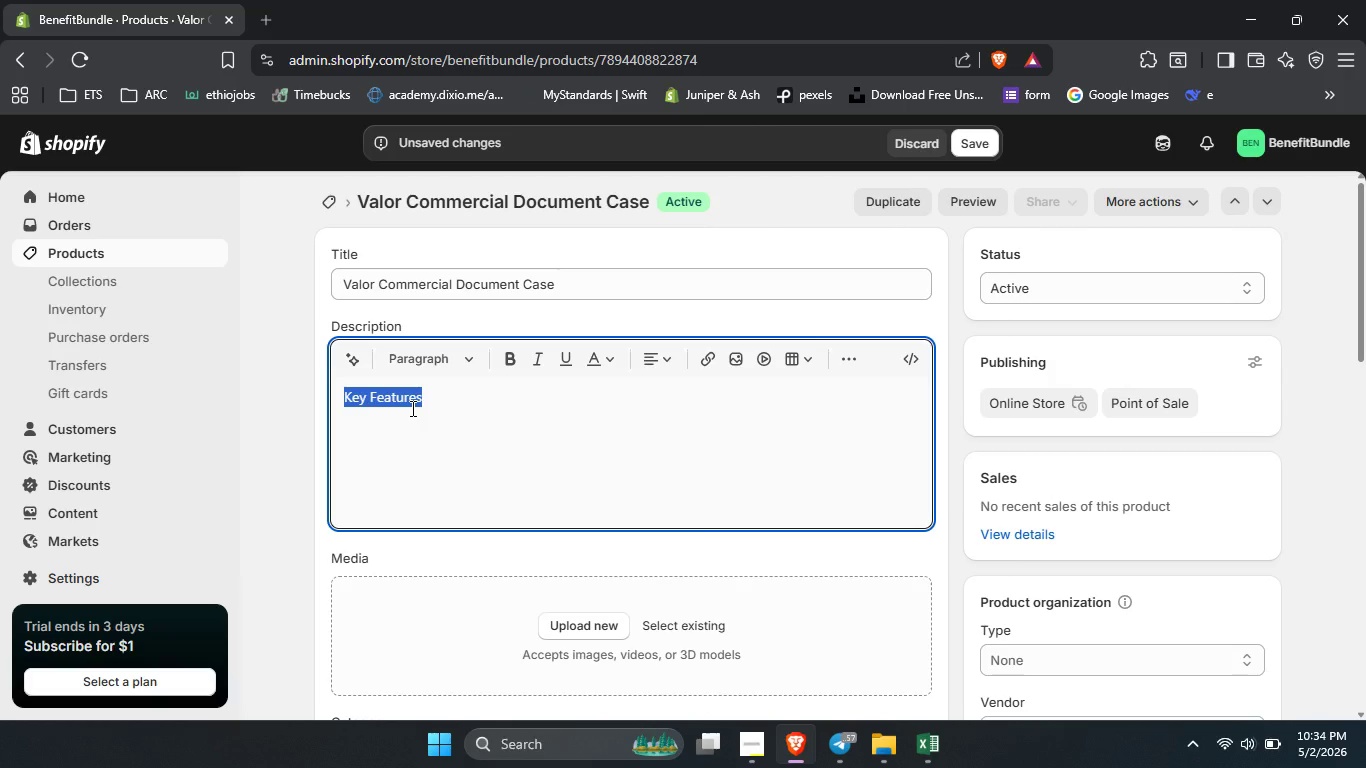 
key(Control+ControlLeft)
 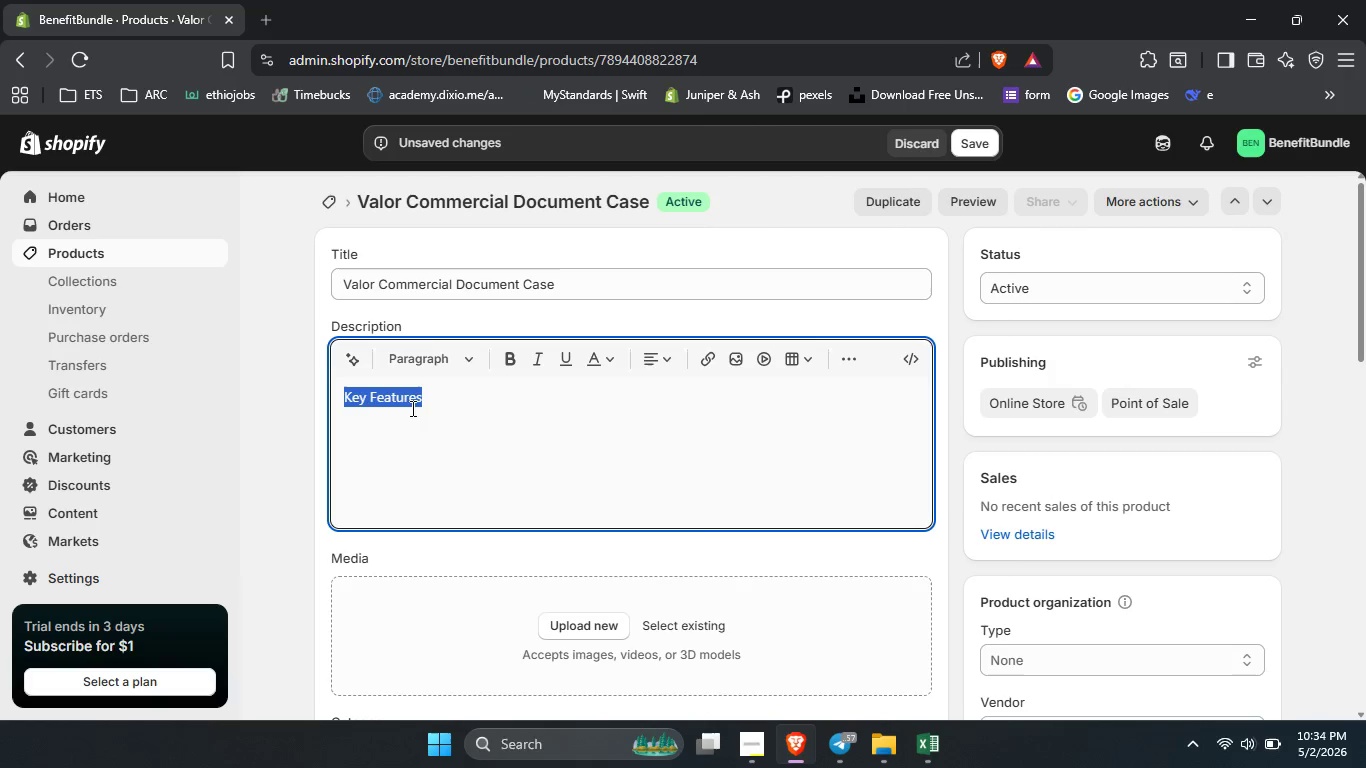 
key(Control+A)
 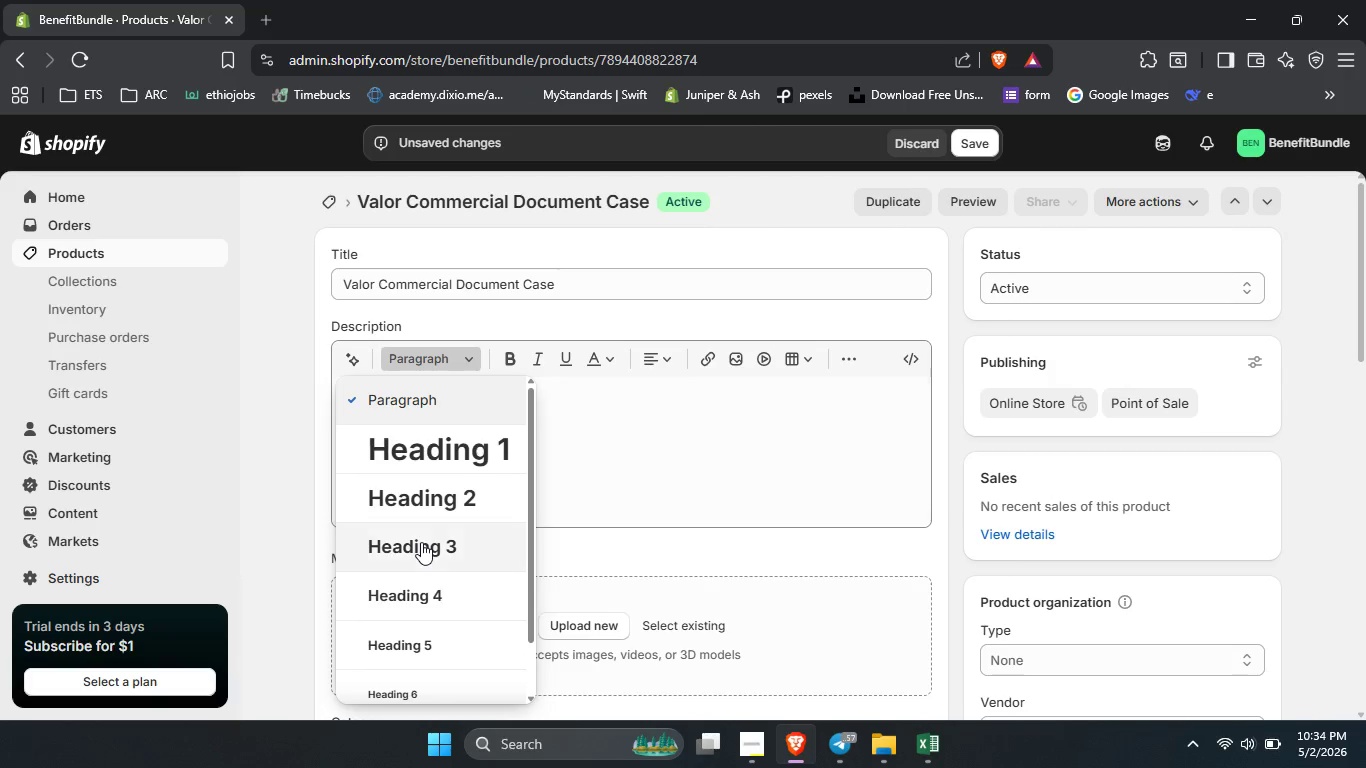 
left_click([421, 542])
 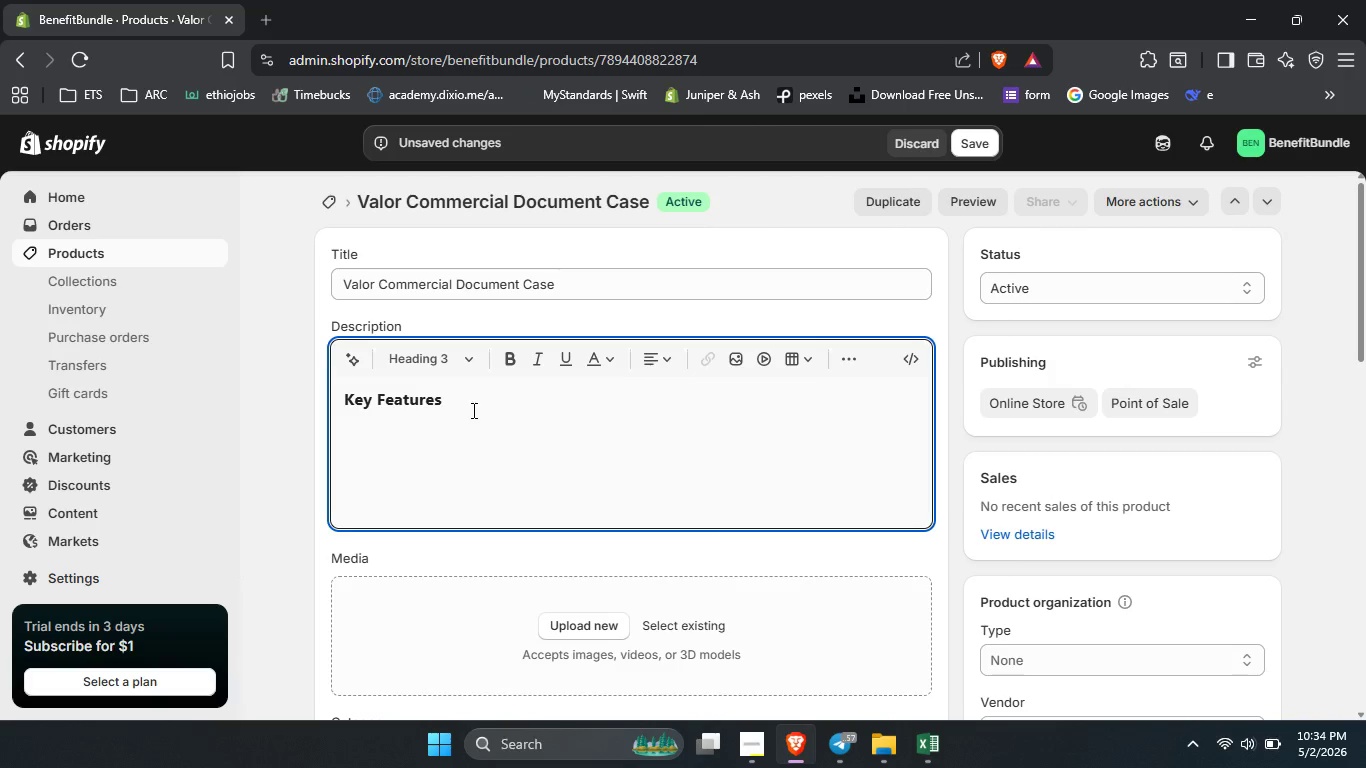 
key(ArrowRight)
 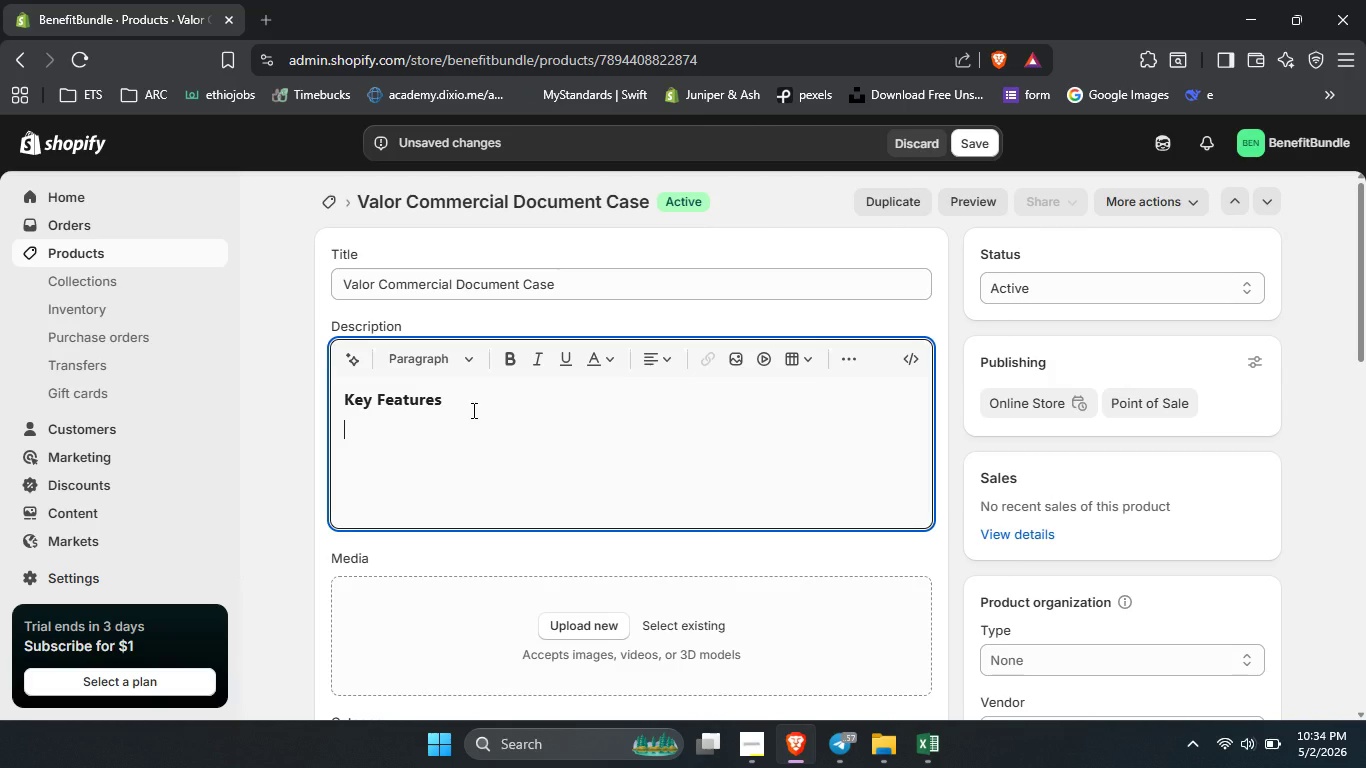 
key(Enter)
 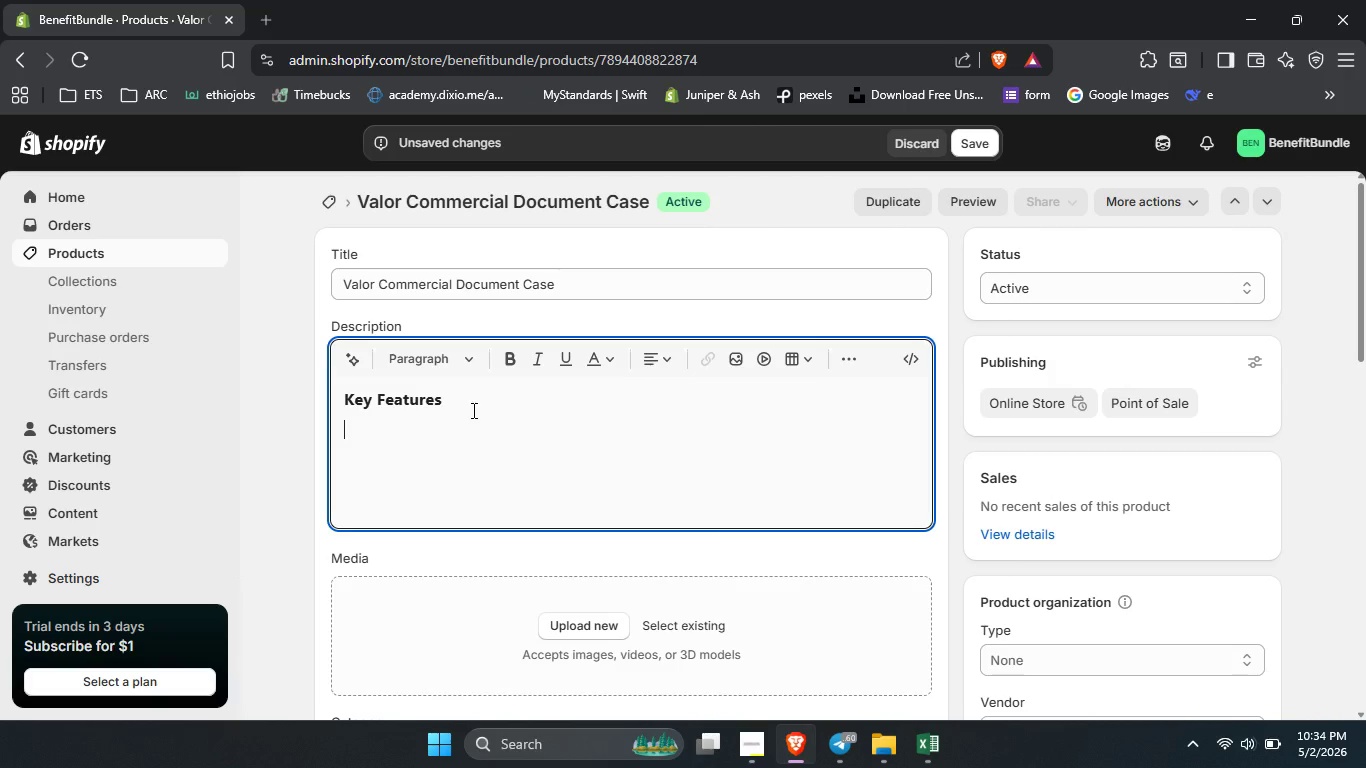 
type(Premium leatherette insdistinic )
key(Backspace)
key(Backspace)
key(Backspace)
key(Backspace)
type(nctive forest green)
 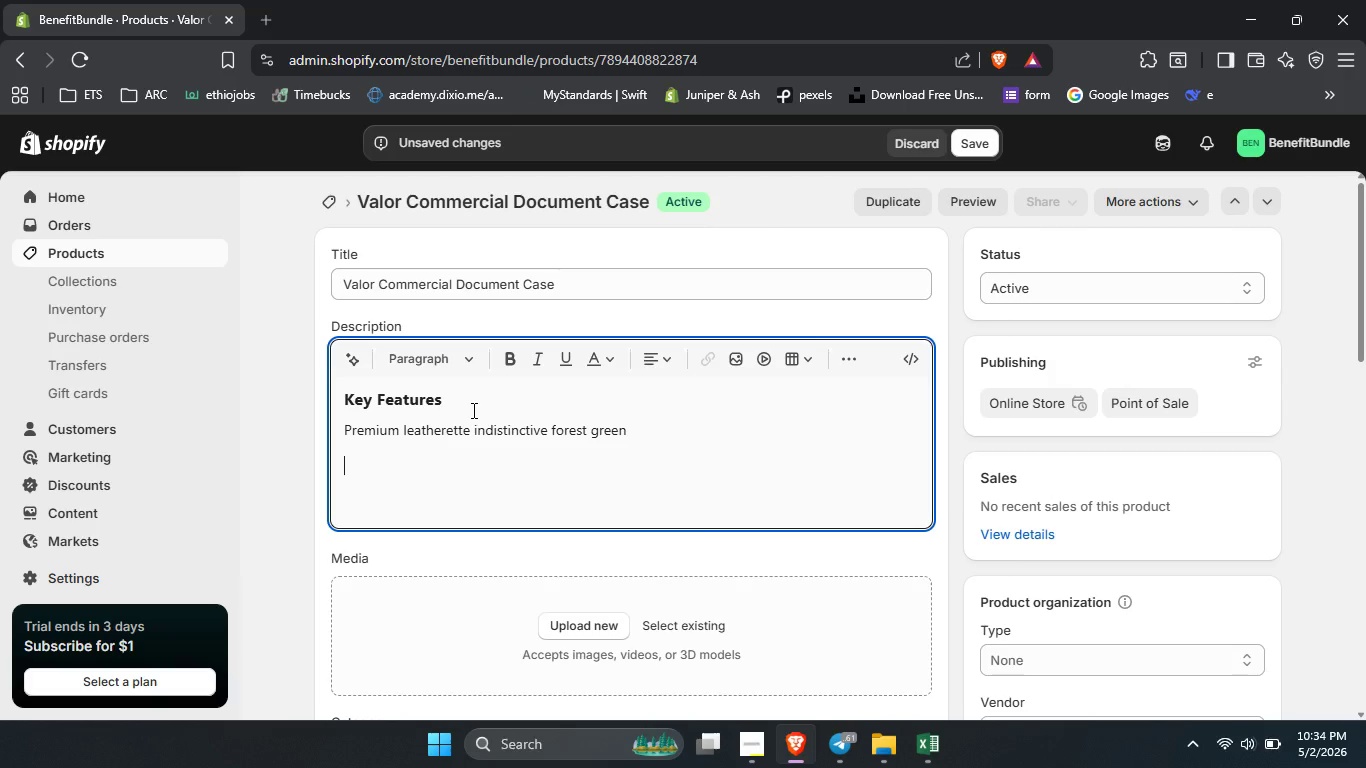 
key(Enter)
 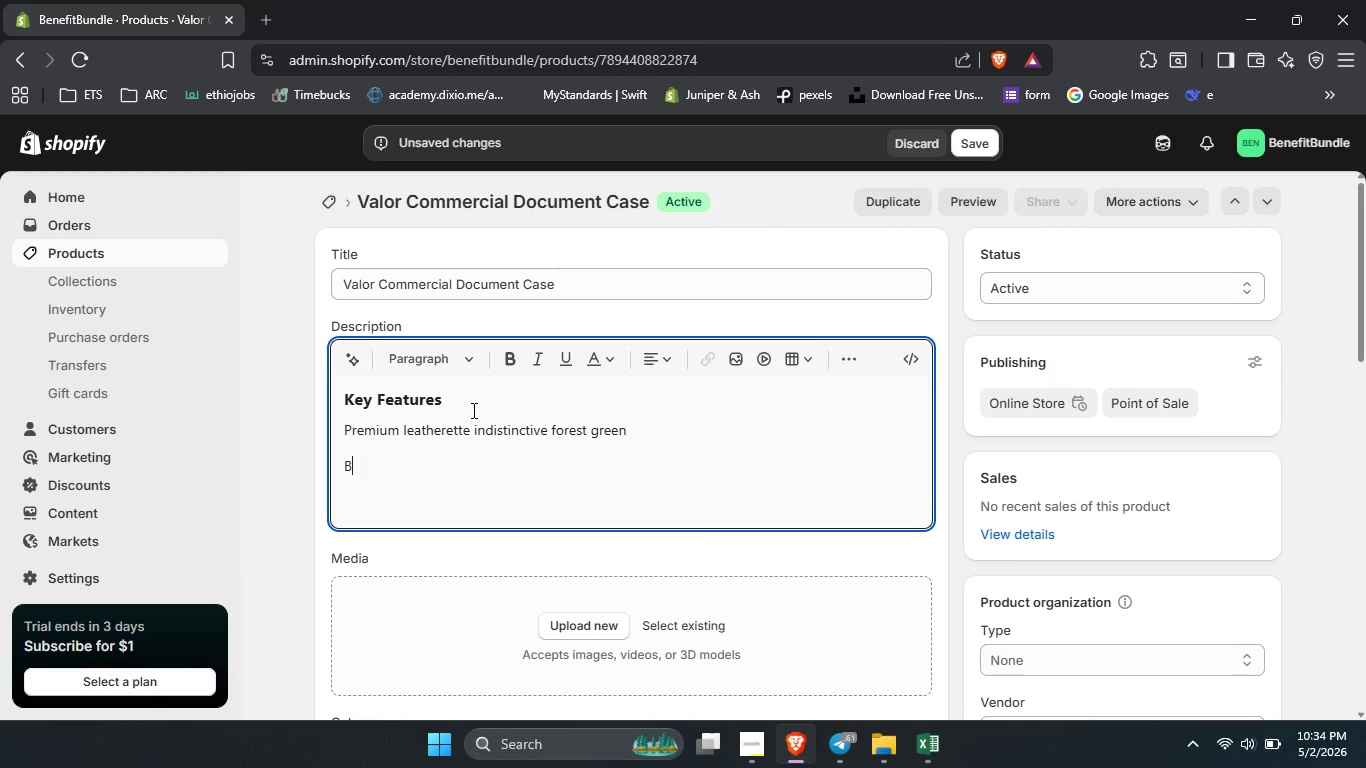 
type(Built for commercial insurances policy doe)
key(Backspace)
type(cuken)
key(Backspace)
key(Backspace)
key(Backspace)
type(mentation )
 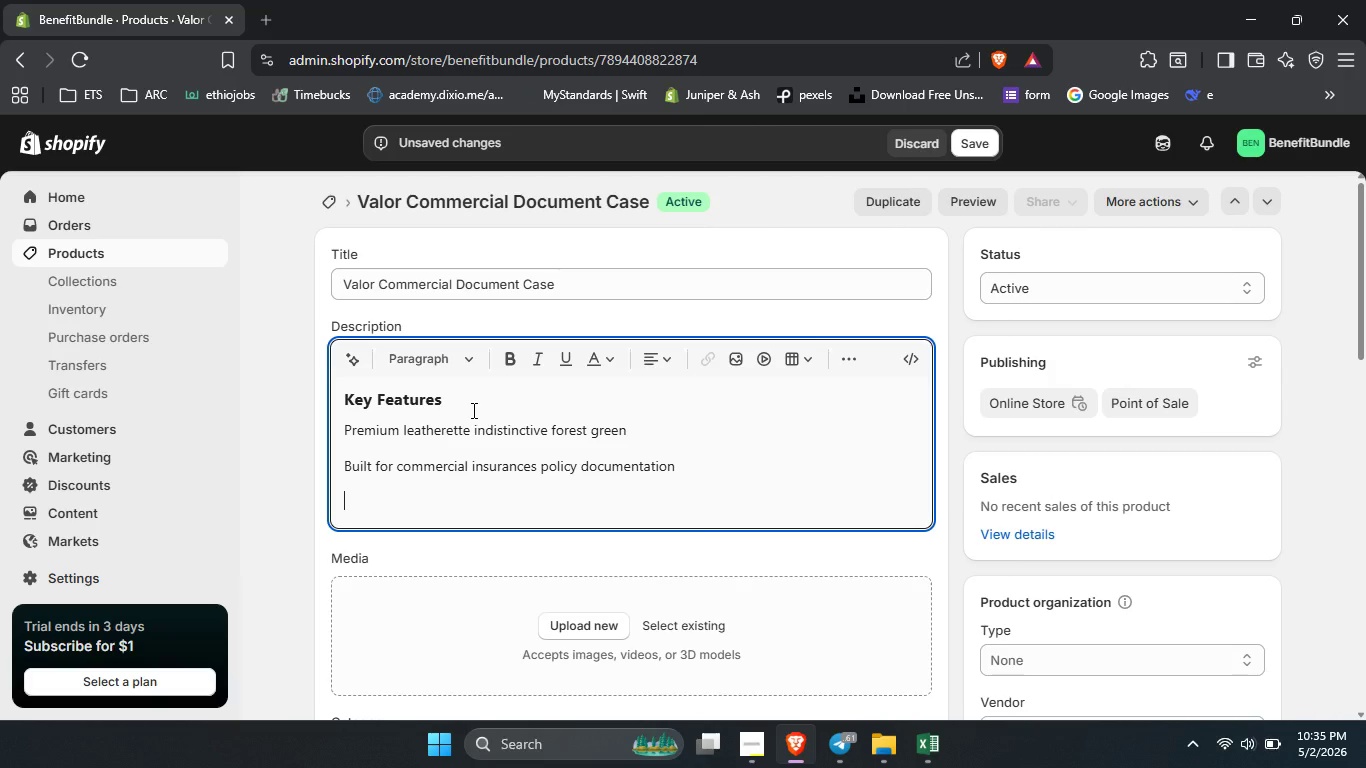 
key(Enter)
 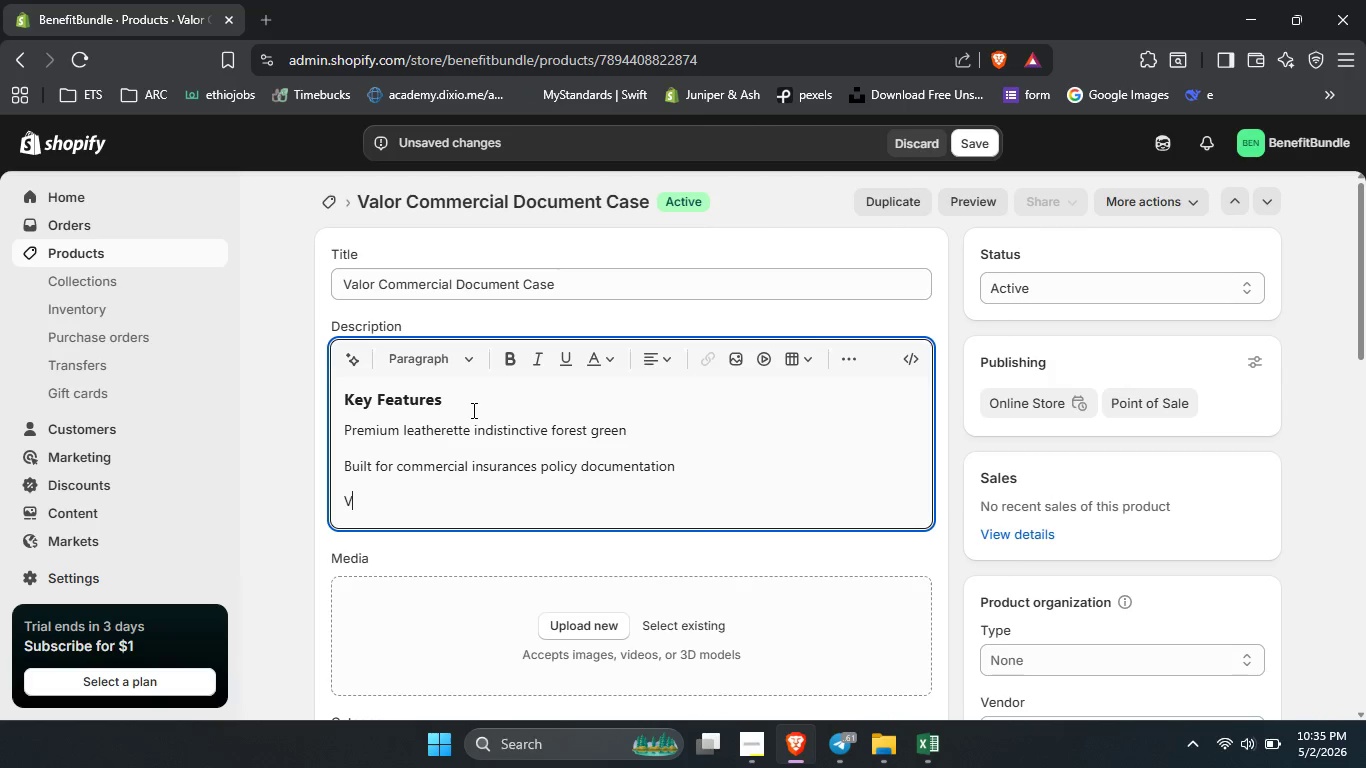 
type(Vlaor-grade protection for importat )
 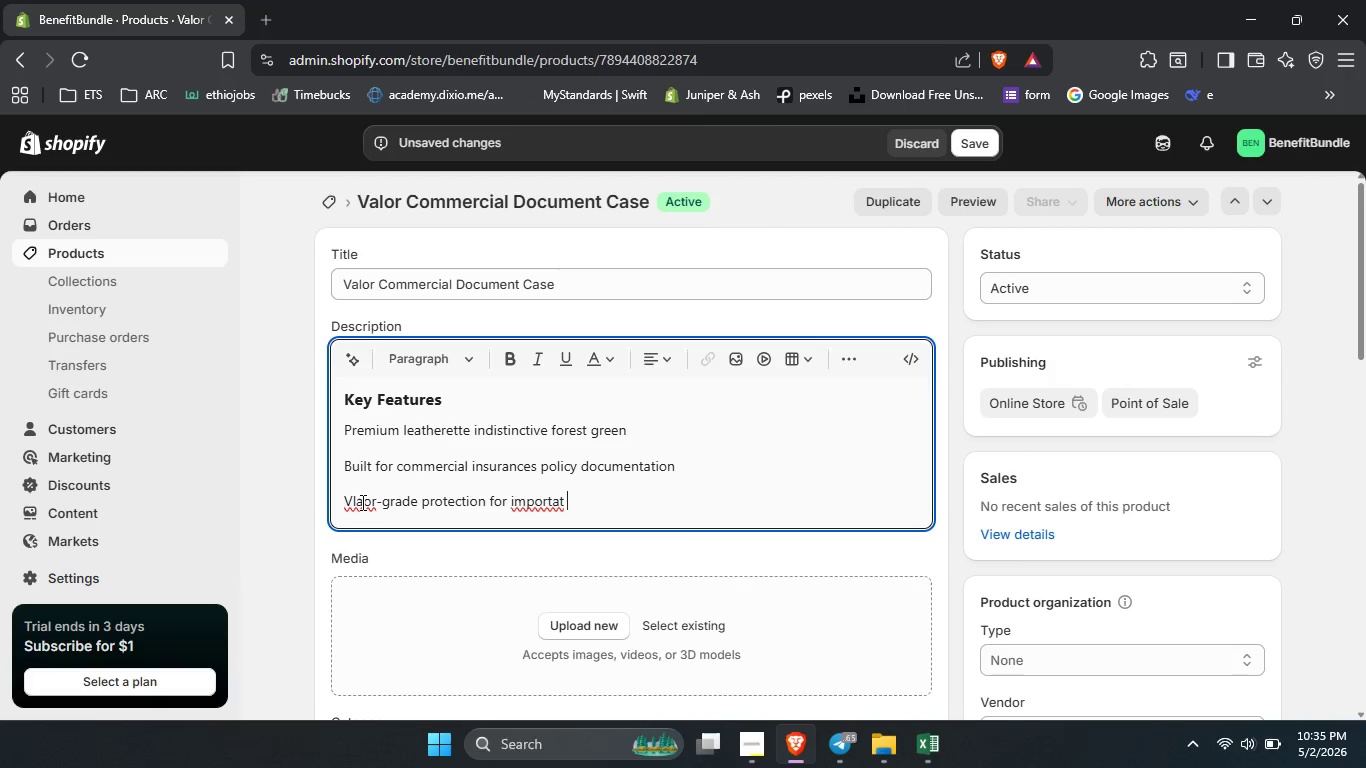 
left_click([361, 502])
 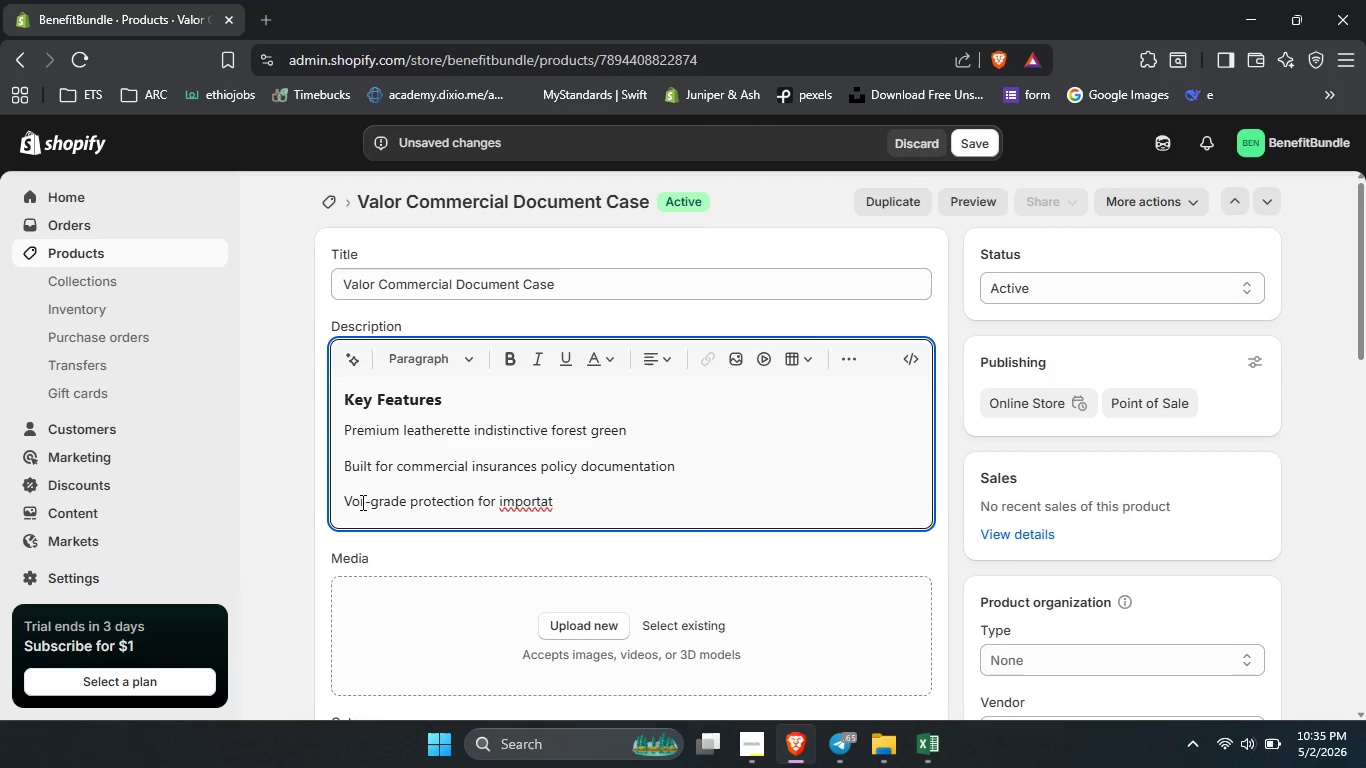 
key(Backspace)
key(Backspace)
type(al)
 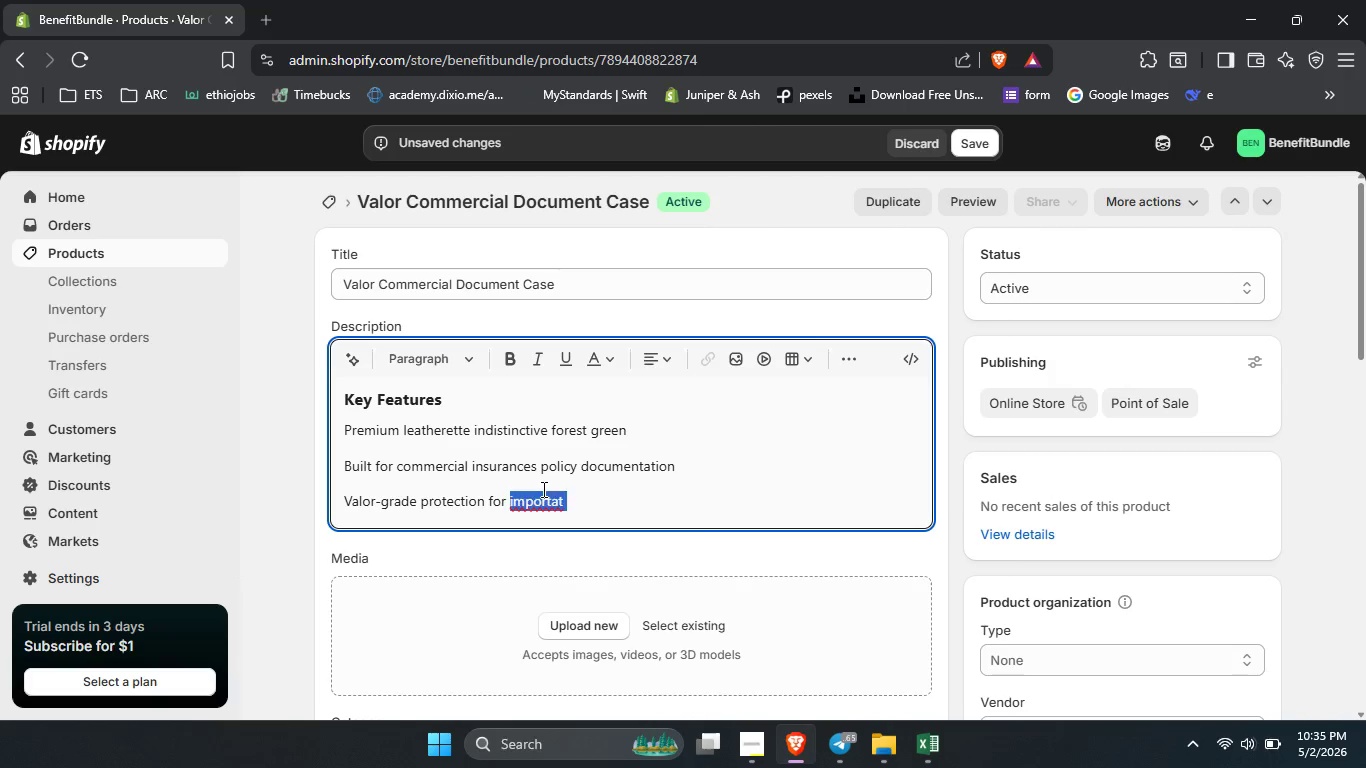 
double_click([542, 489])
 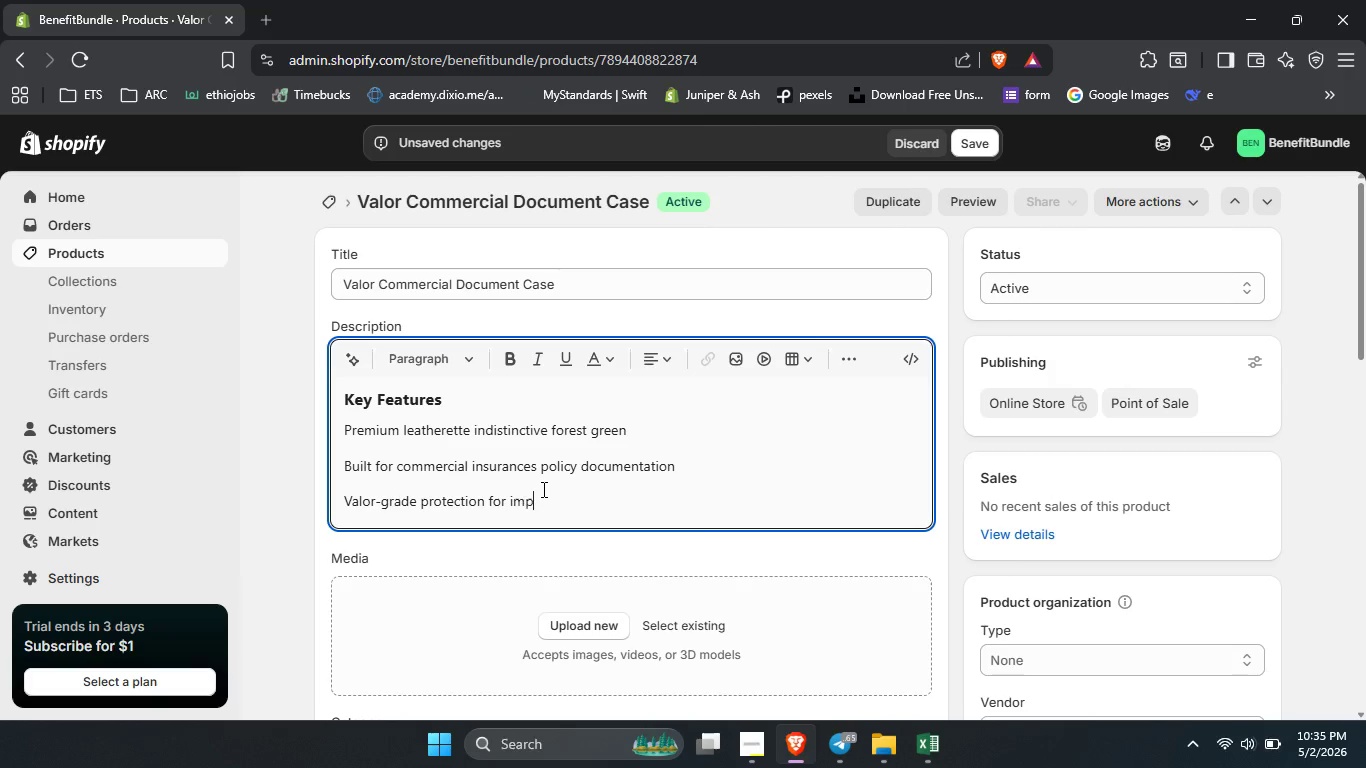 
type(important )
 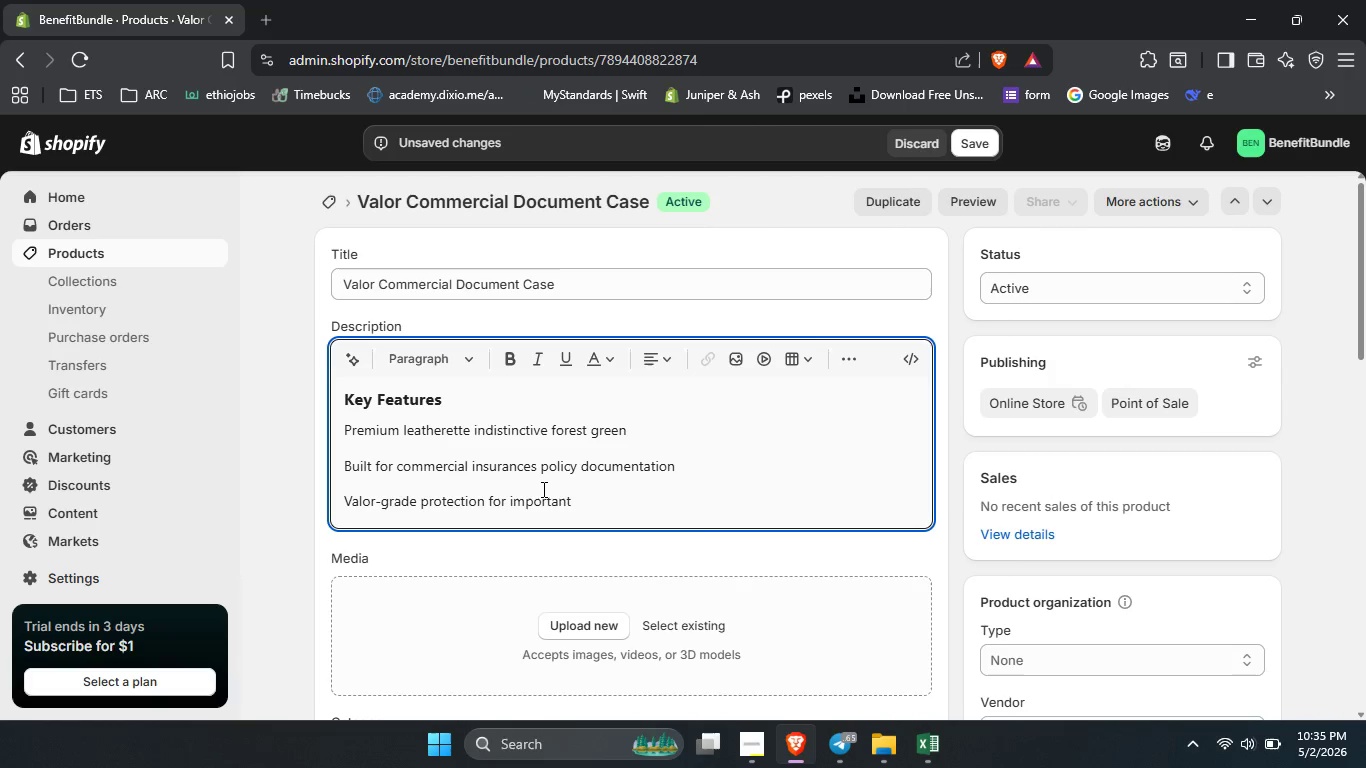 
type(client files)
 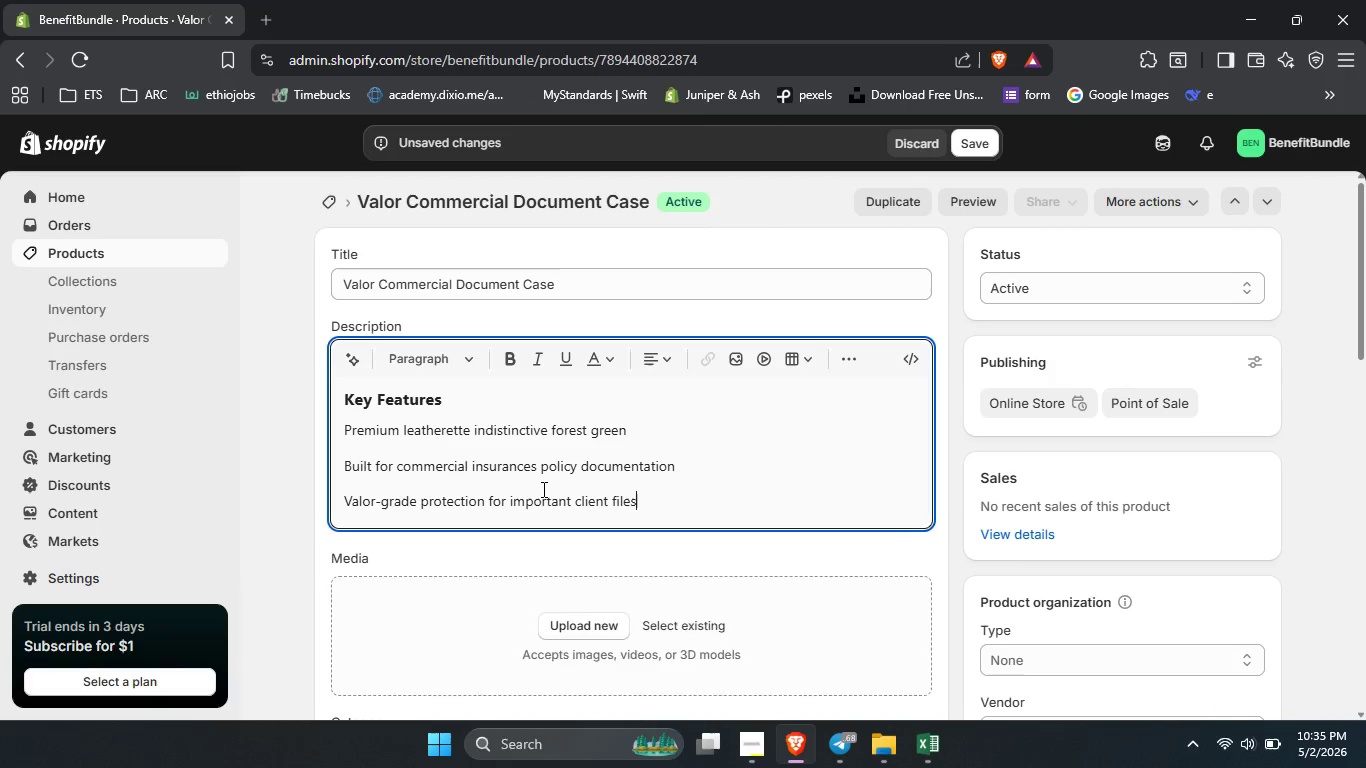 
key(Enter)
 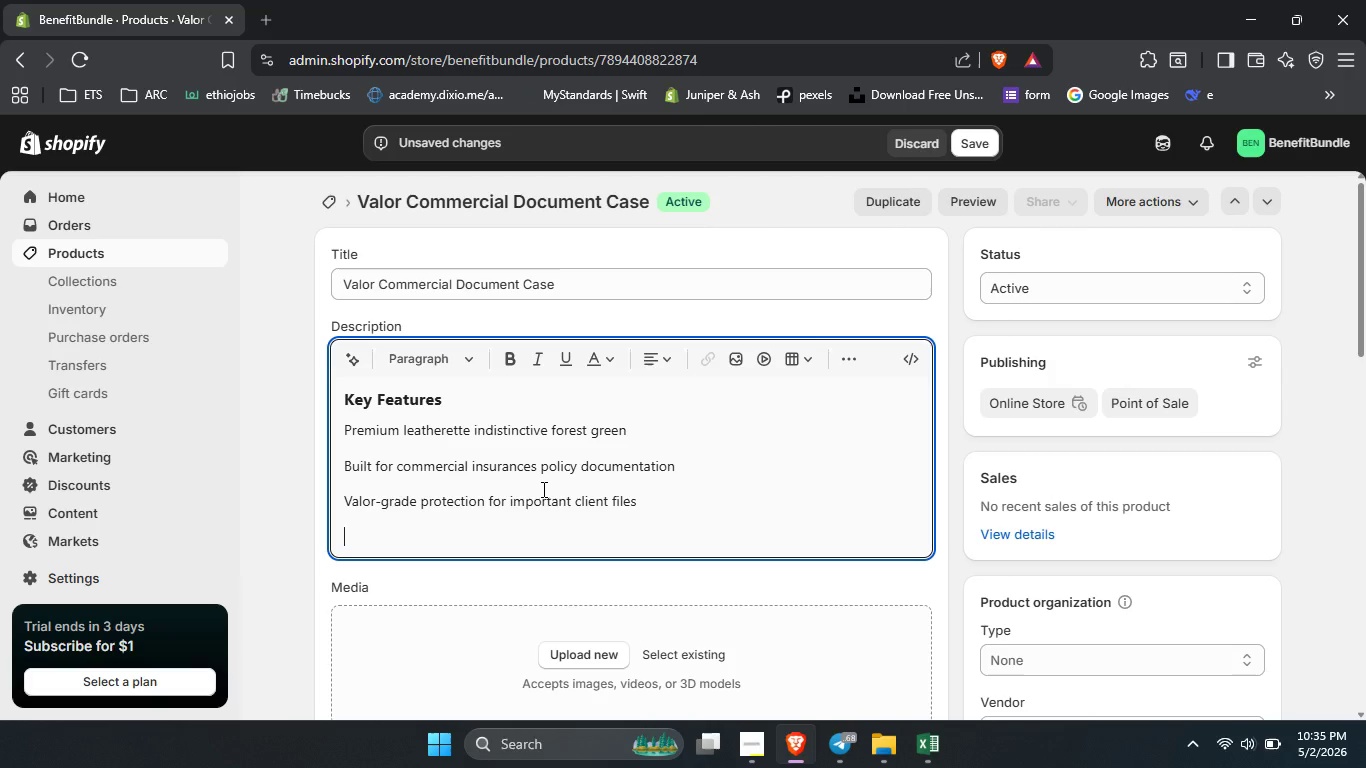 
type(Spacious interior for multiple x)
key(Backspace)
type(commercial polices)
 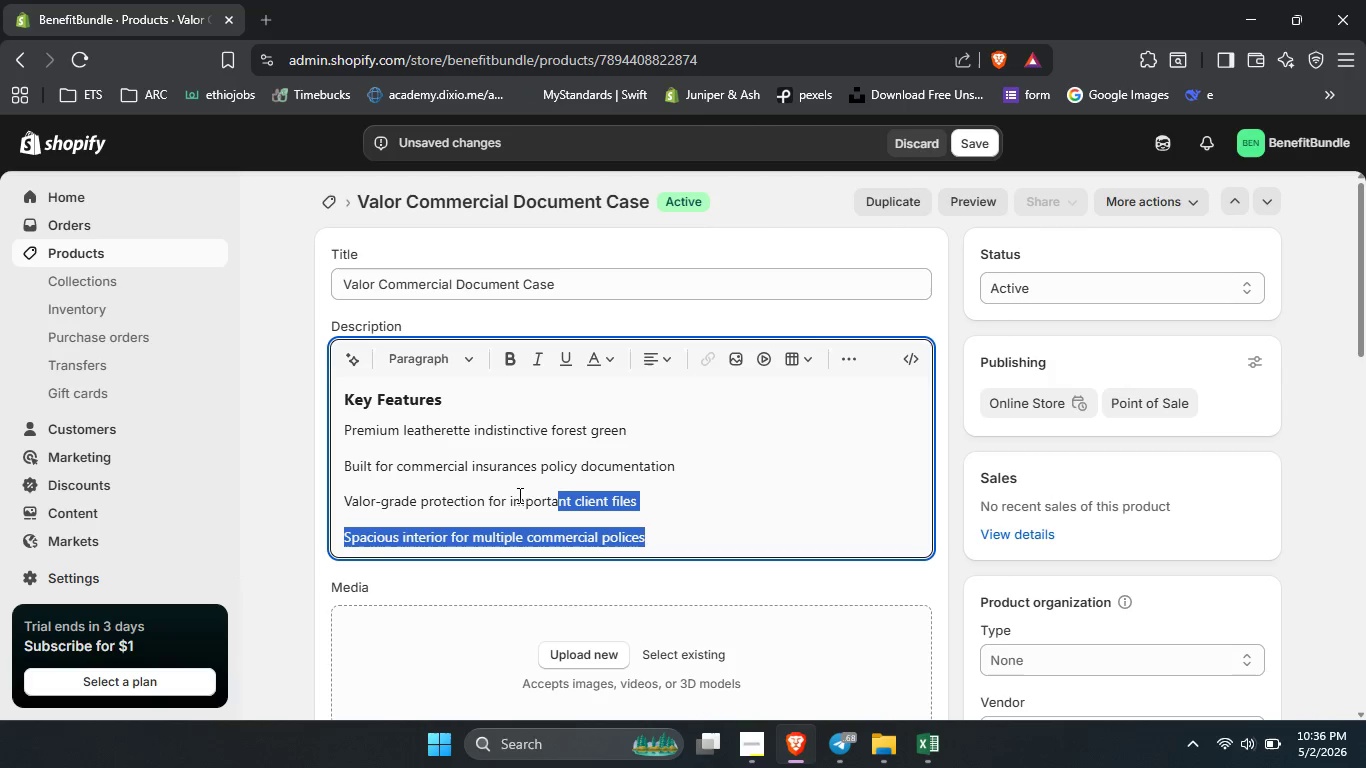 
left_click_drag(start_coordinate=[679, 539], to_coordinate=[339, 427])
 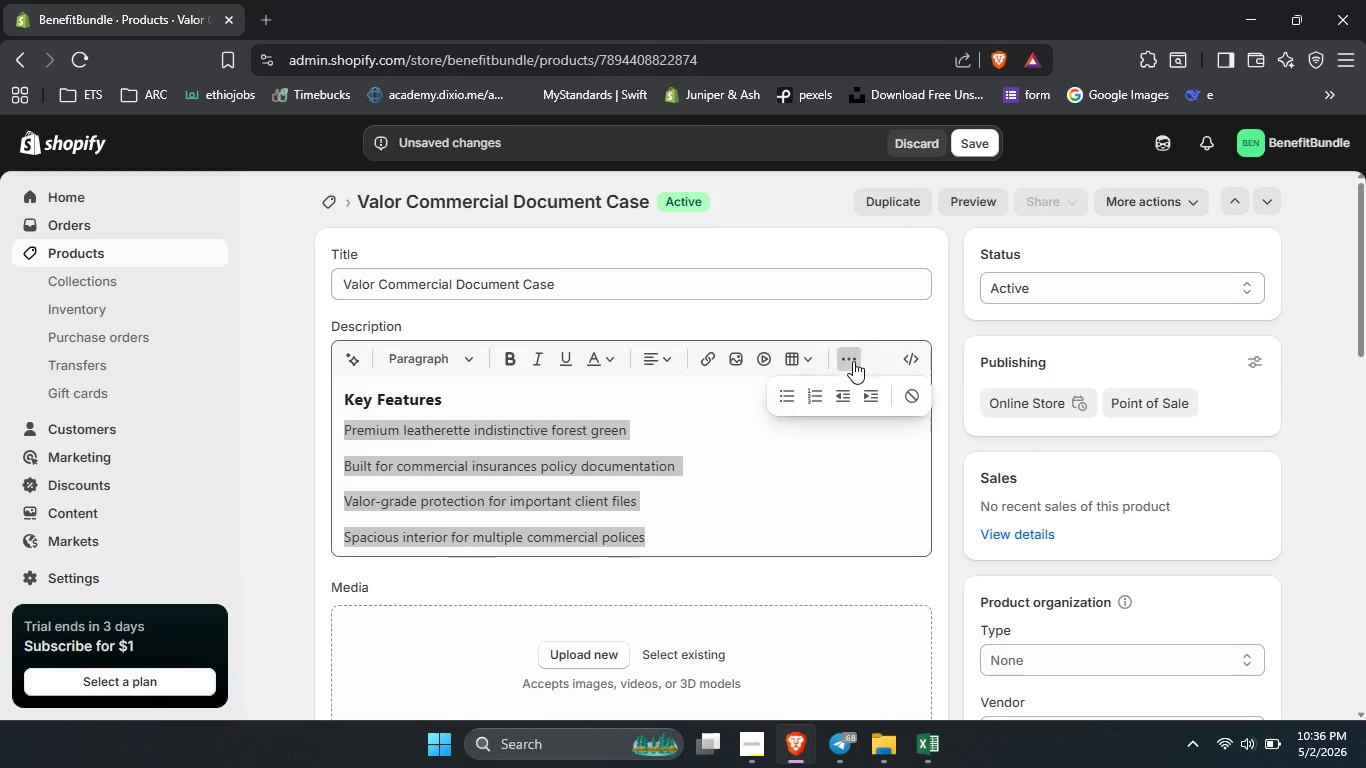 
left_click([853, 361])
 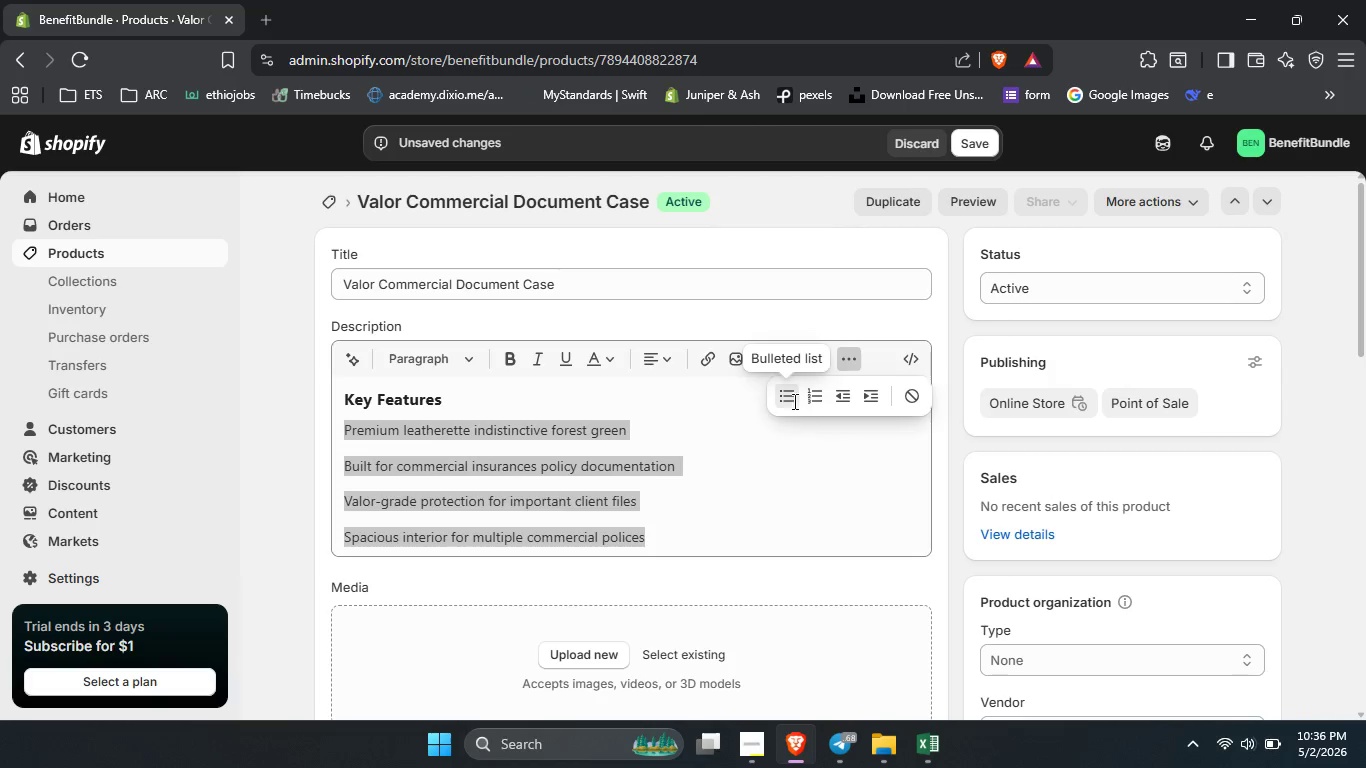 
left_click([793, 401])
 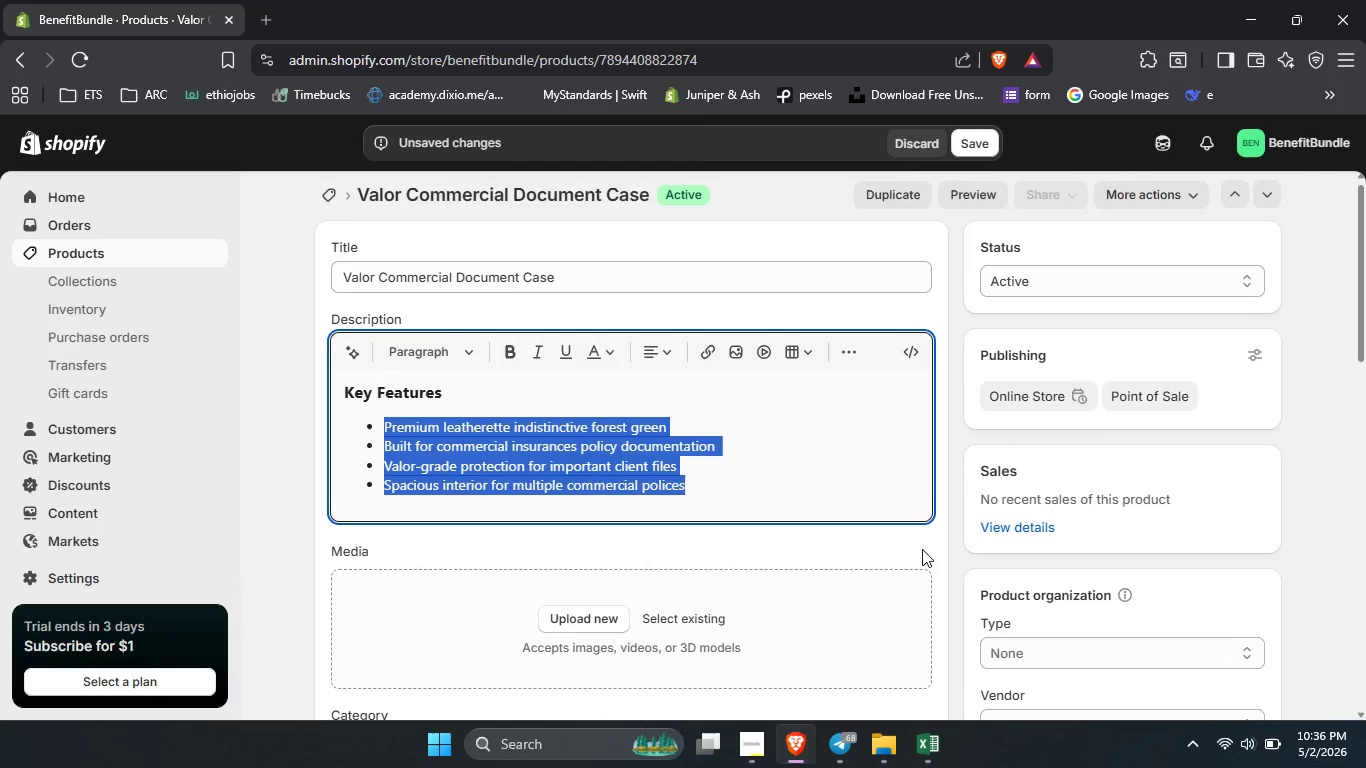 
scroll: coordinate [922, 549], scroll_direction: down, amount: 2.0
 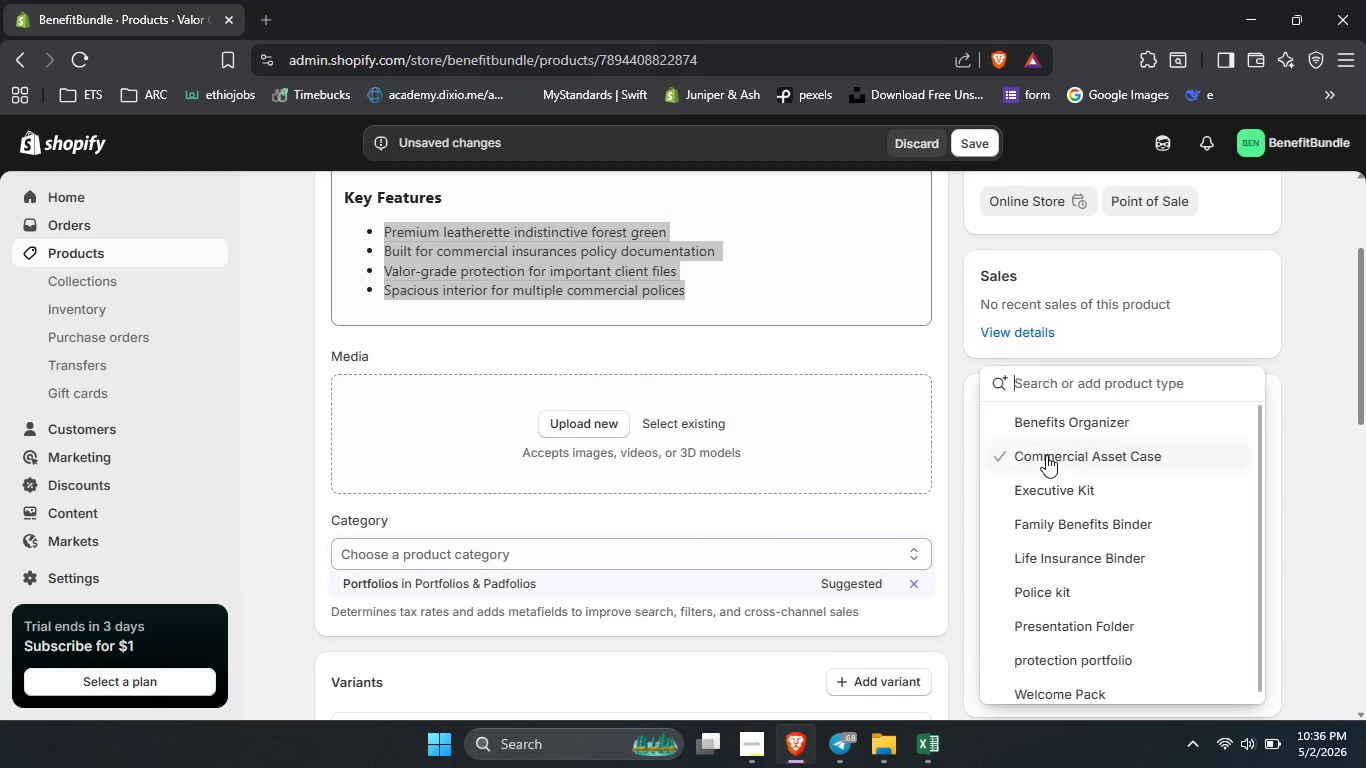 
left_click([1046, 455])
 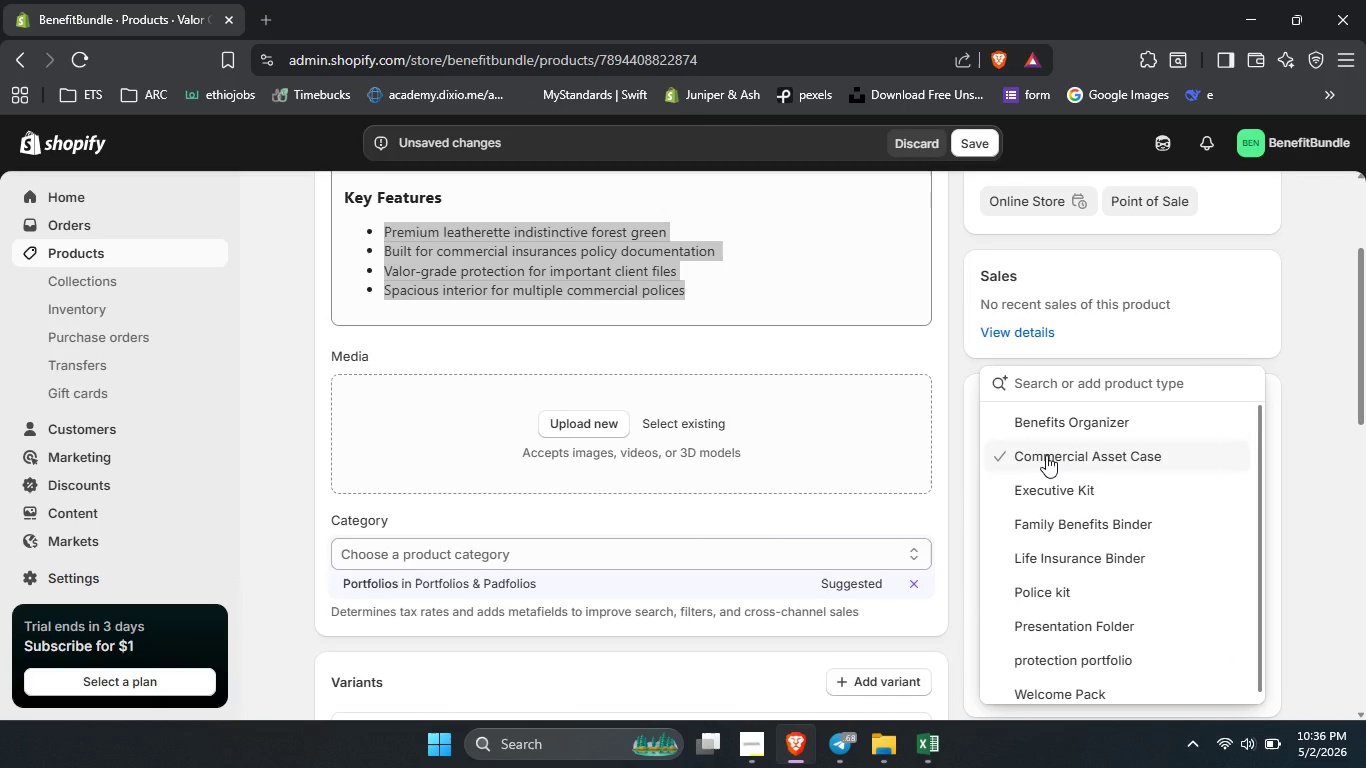 
type(Document Case)
 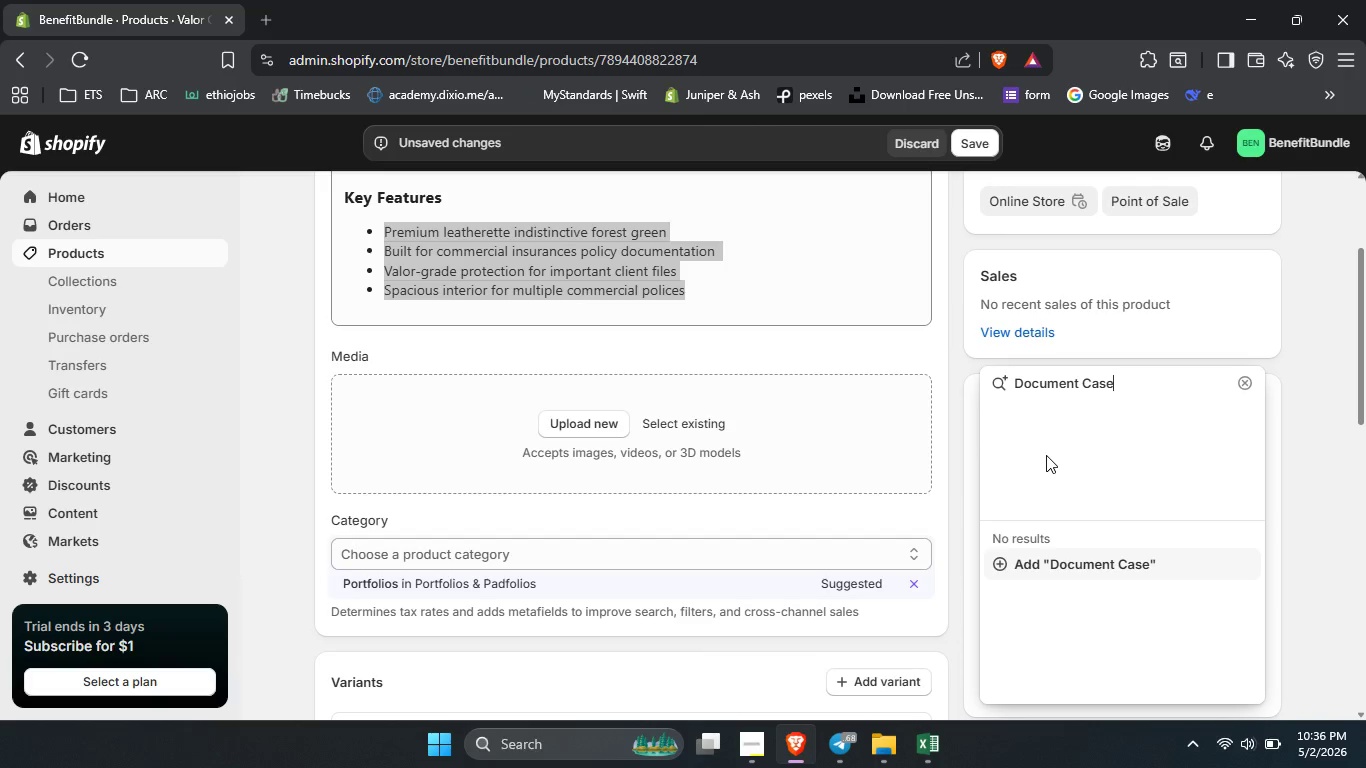 
left_click([1075, 565])
 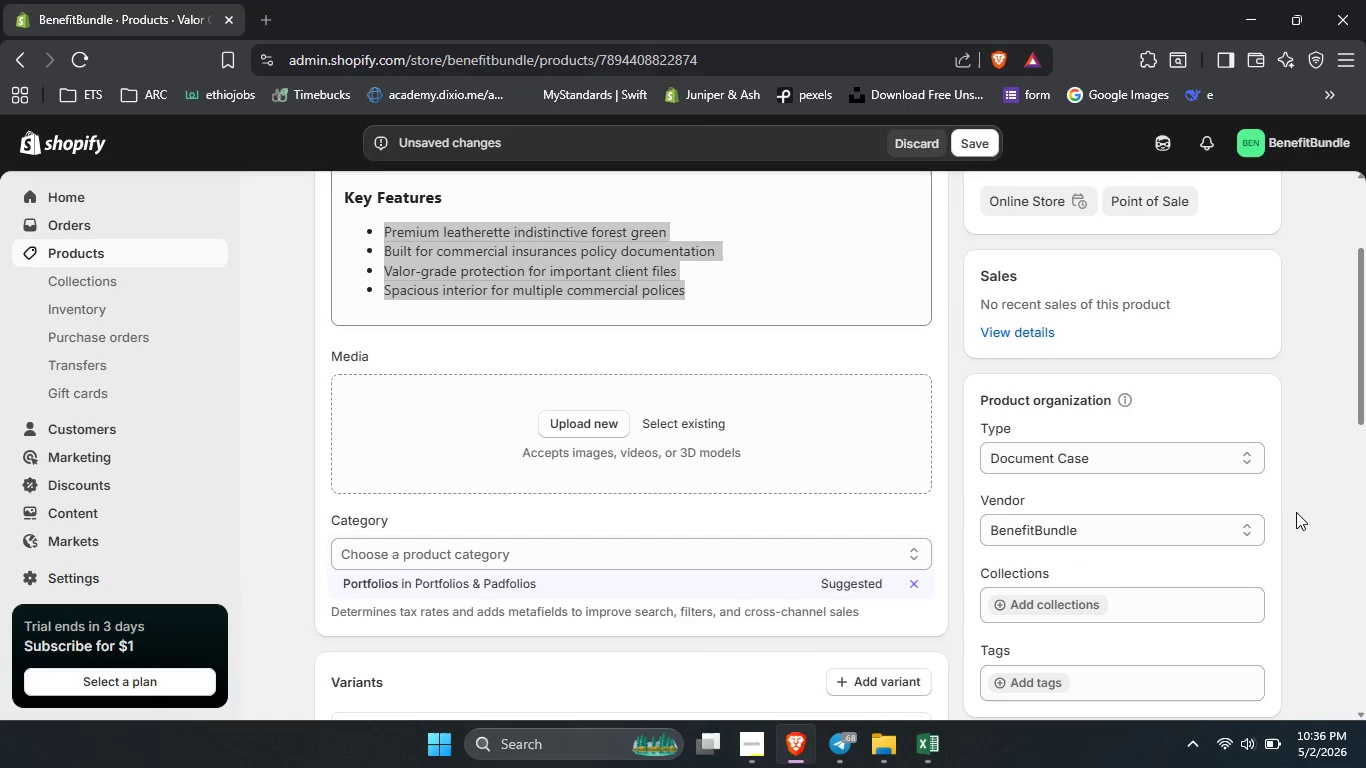 
left_click([1296, 512])
 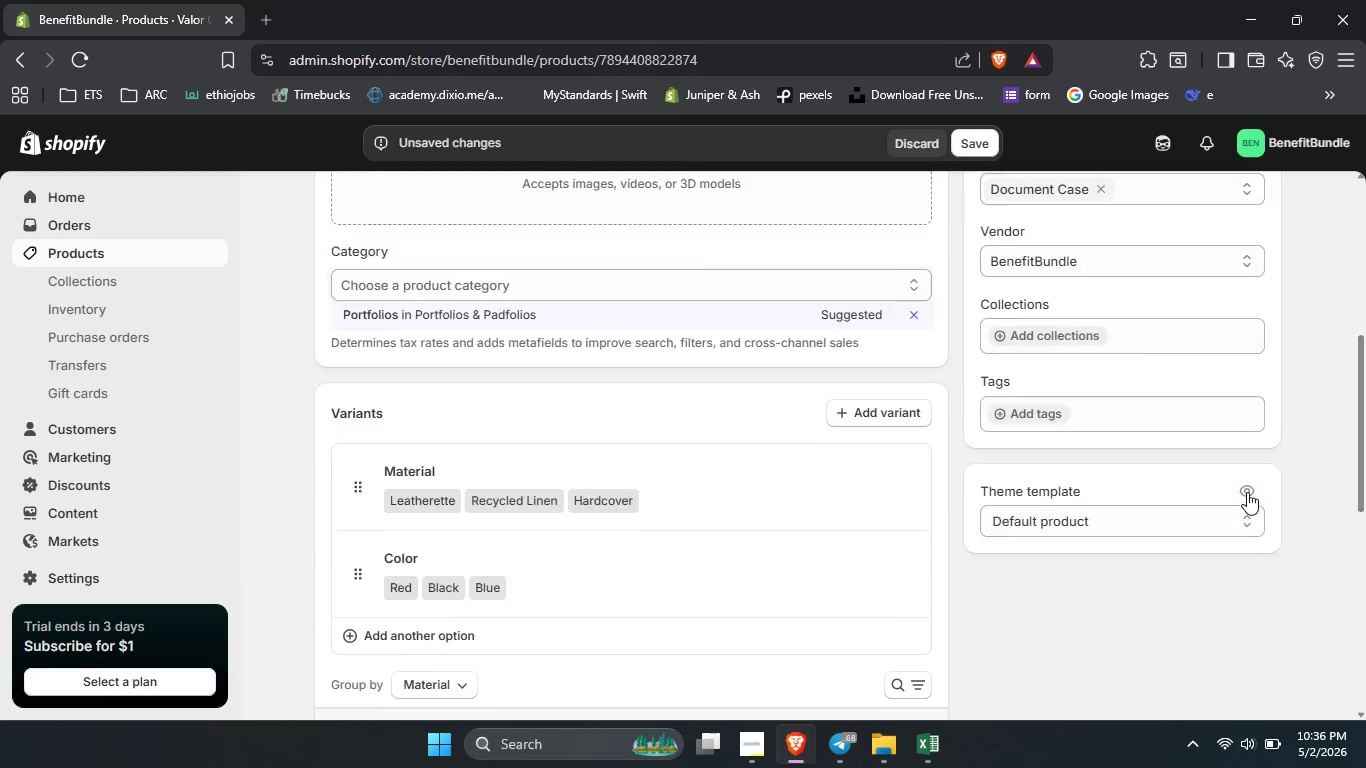 
scroll: coordinate [1247, 492], scroll_direction: down, amount: 3.0
 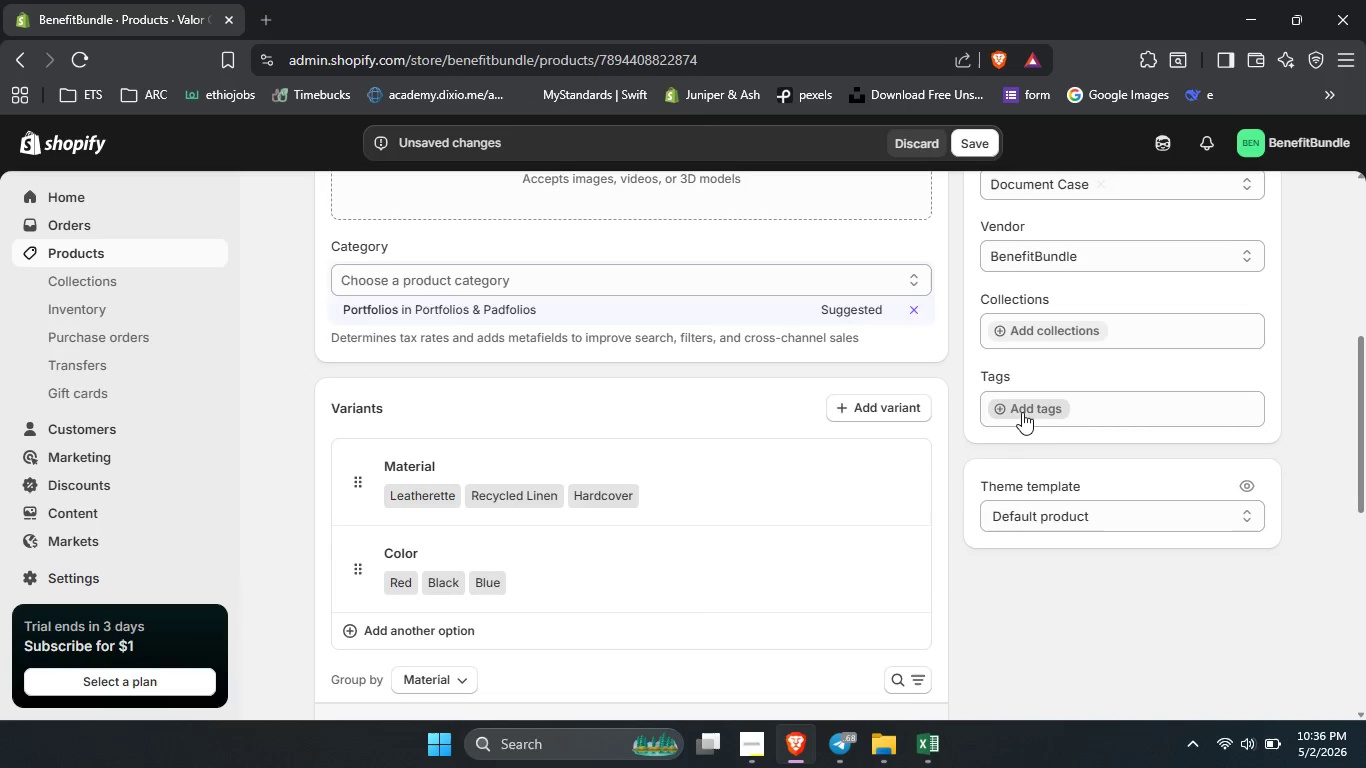 
left_click([1022, 412])
 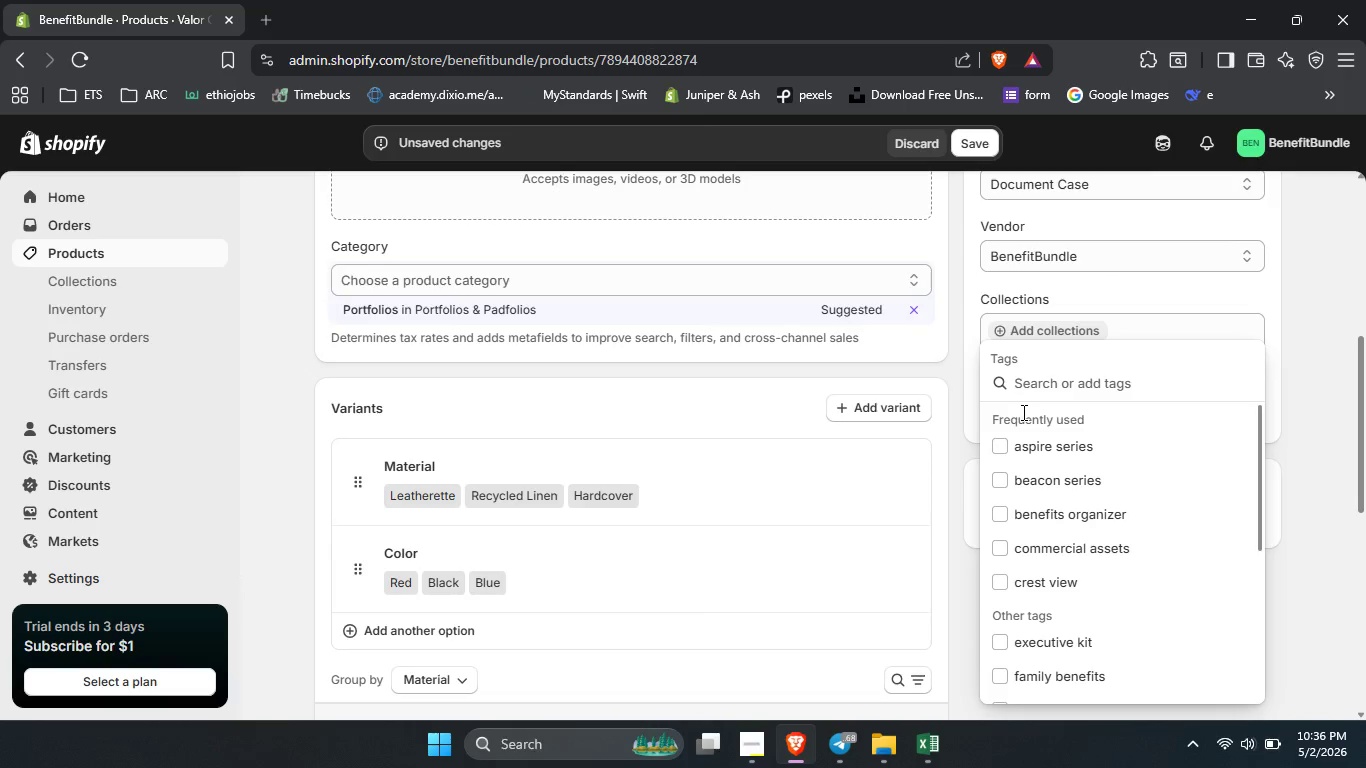 
type(Commercial case)
 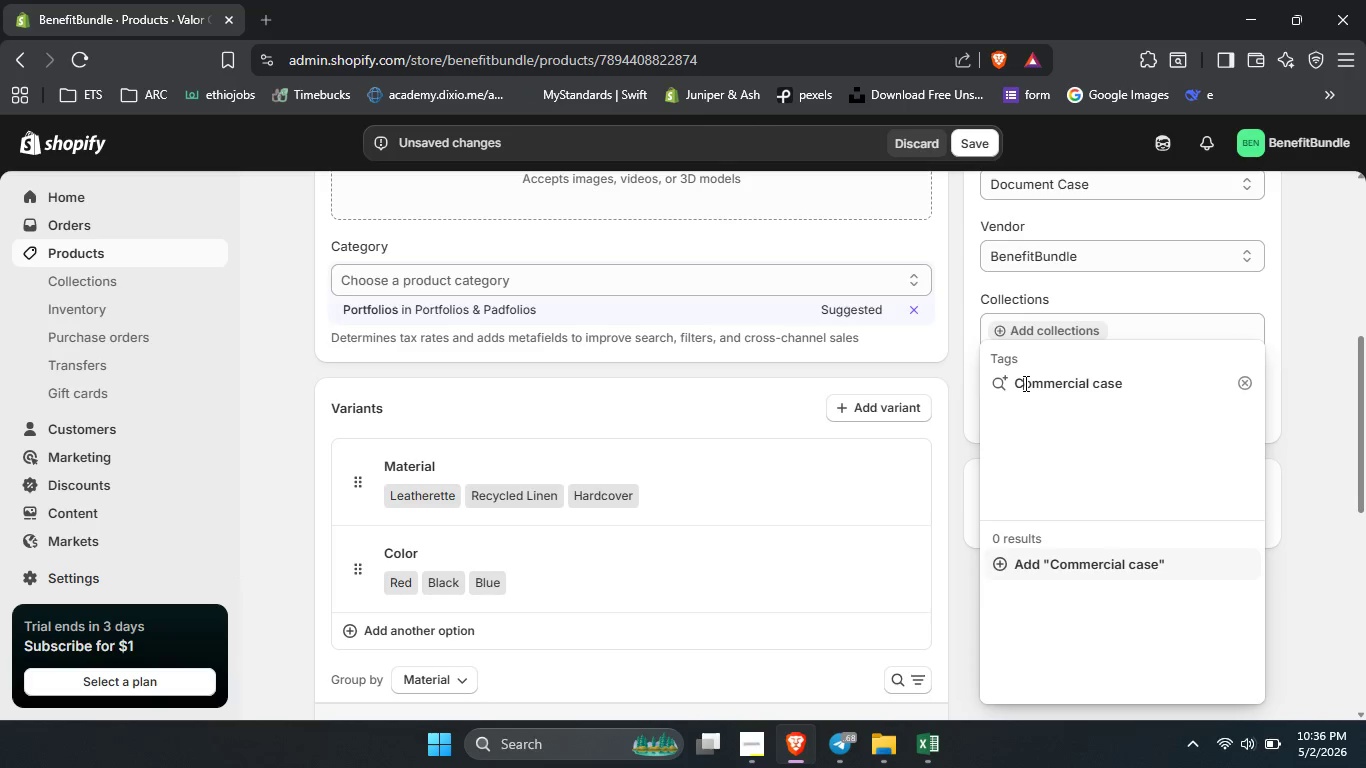 
left_click([1024, 383])
 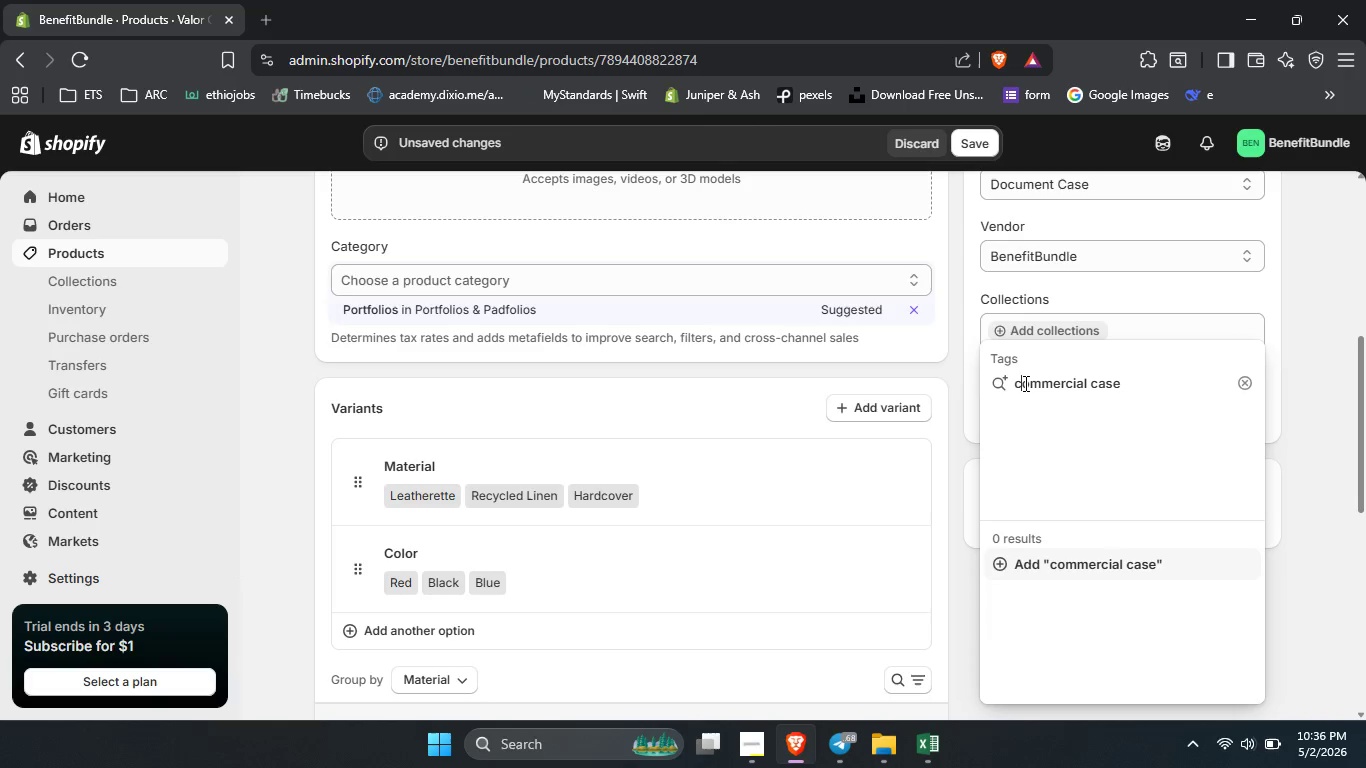 
key(Backspace)
 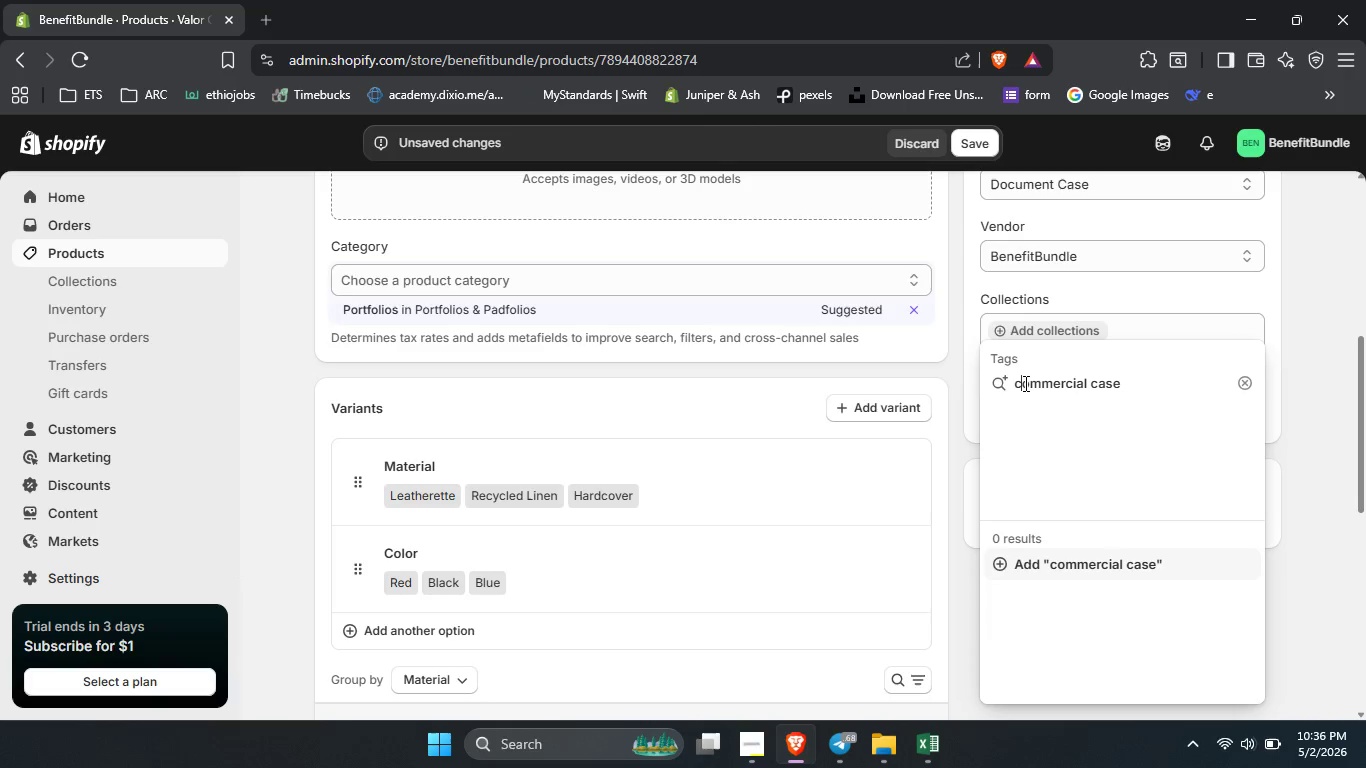 
key(C)
 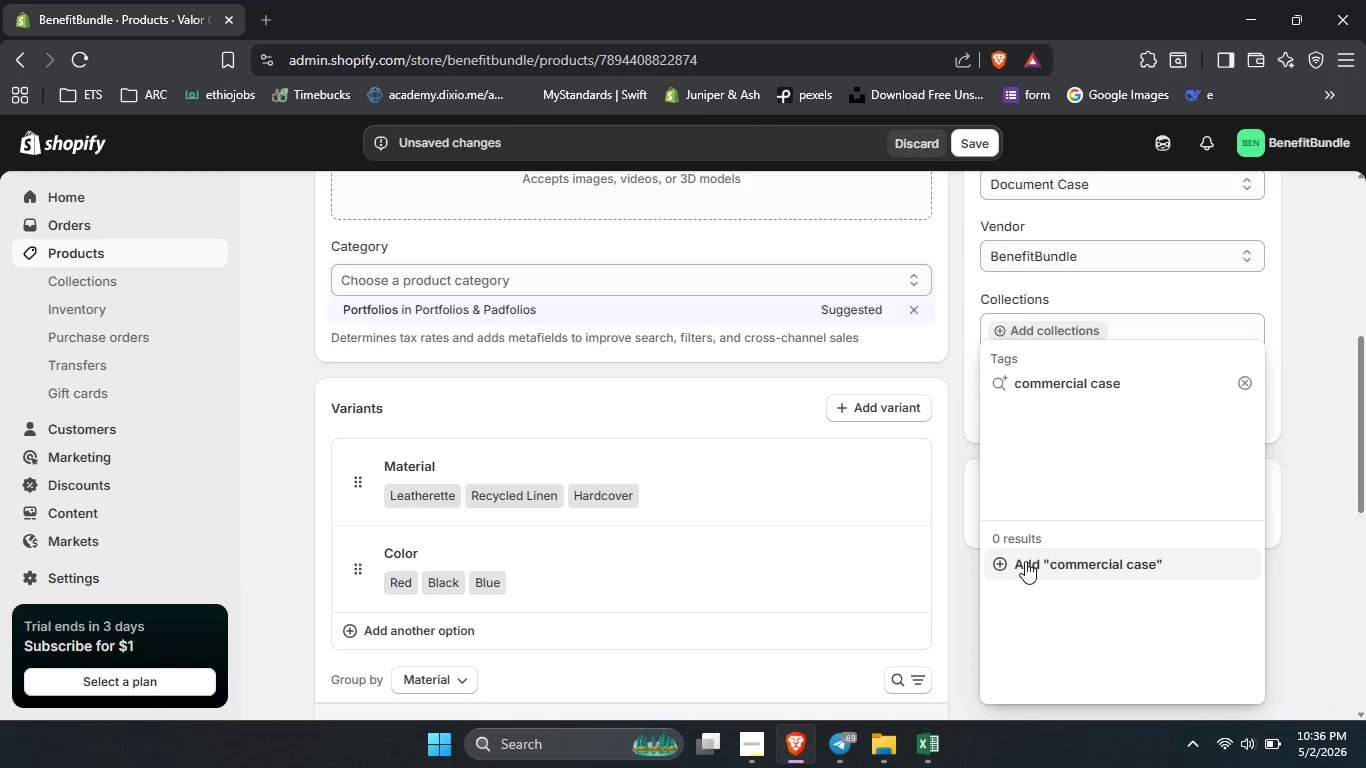 
left_click([1025, 561])
 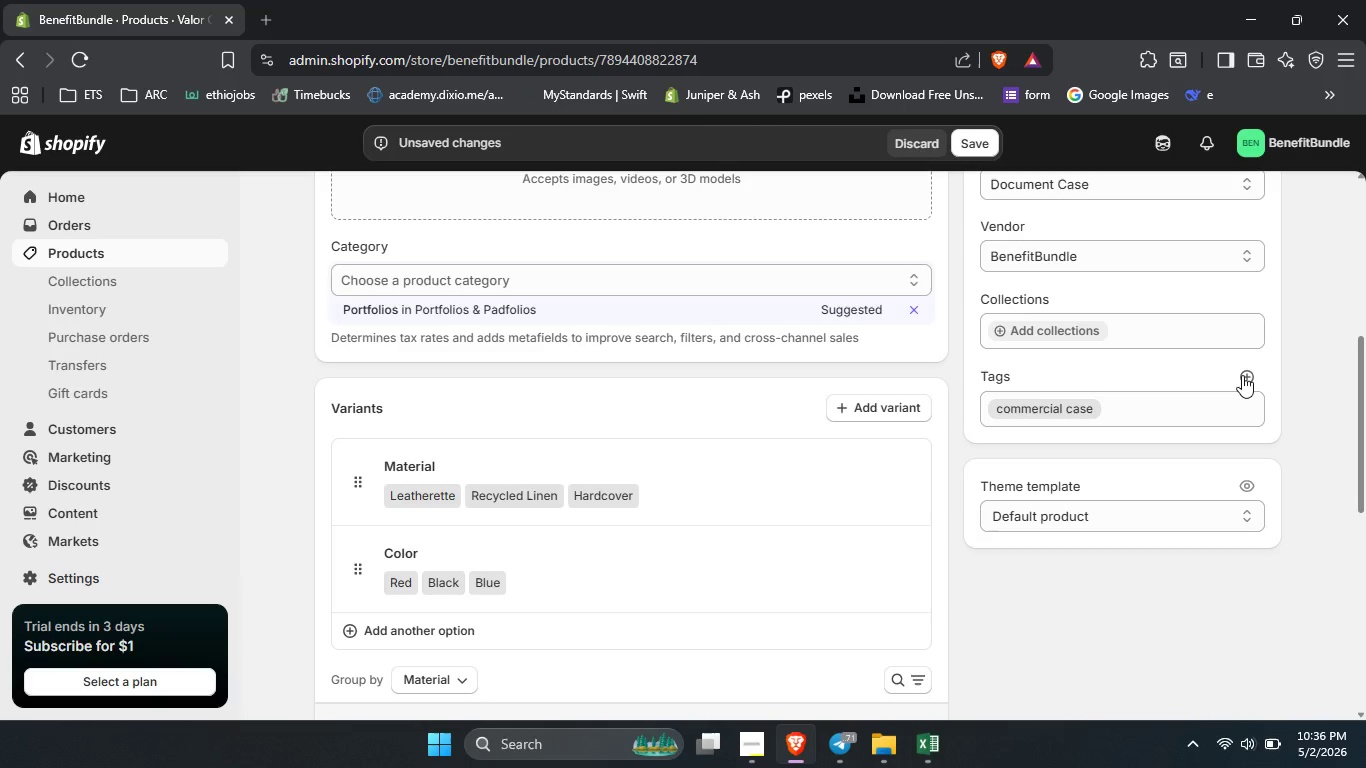 
left_click([1242, 375])
 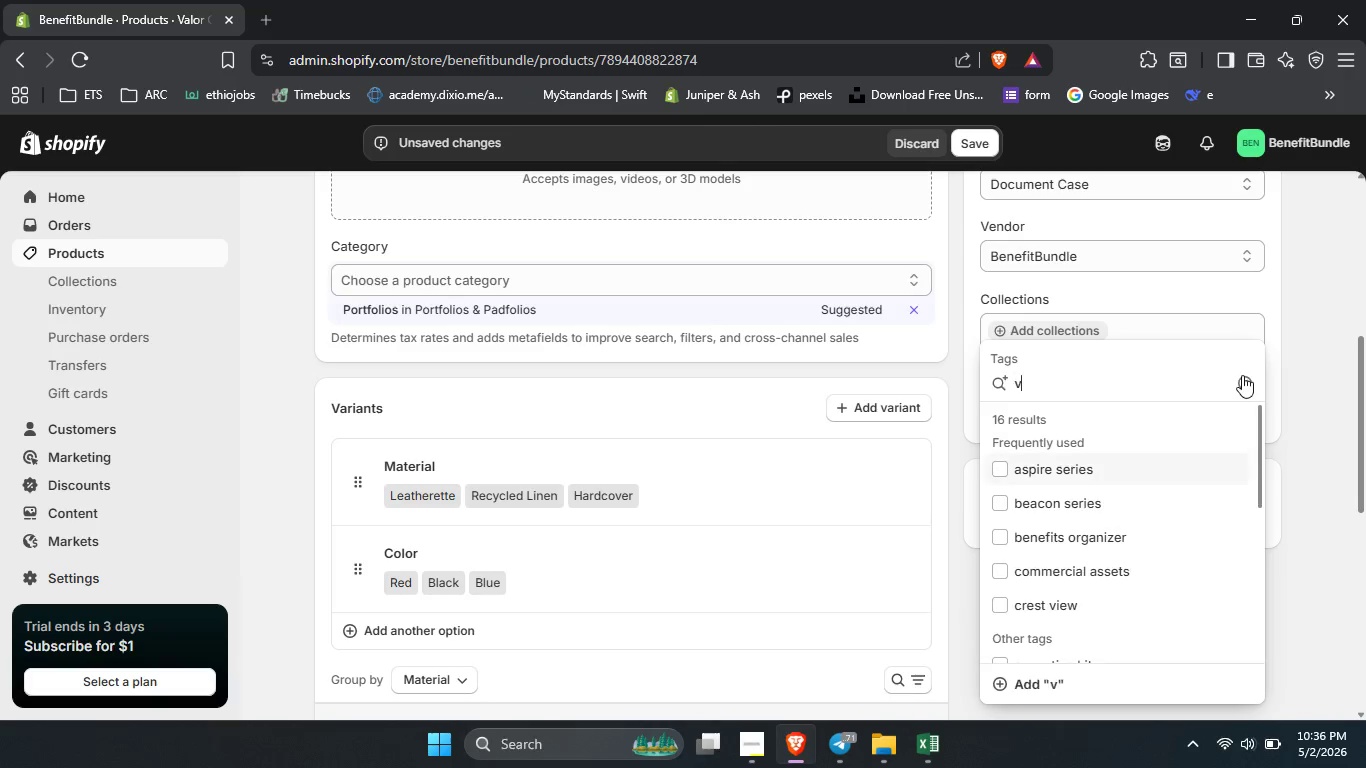 
type(valor series)
 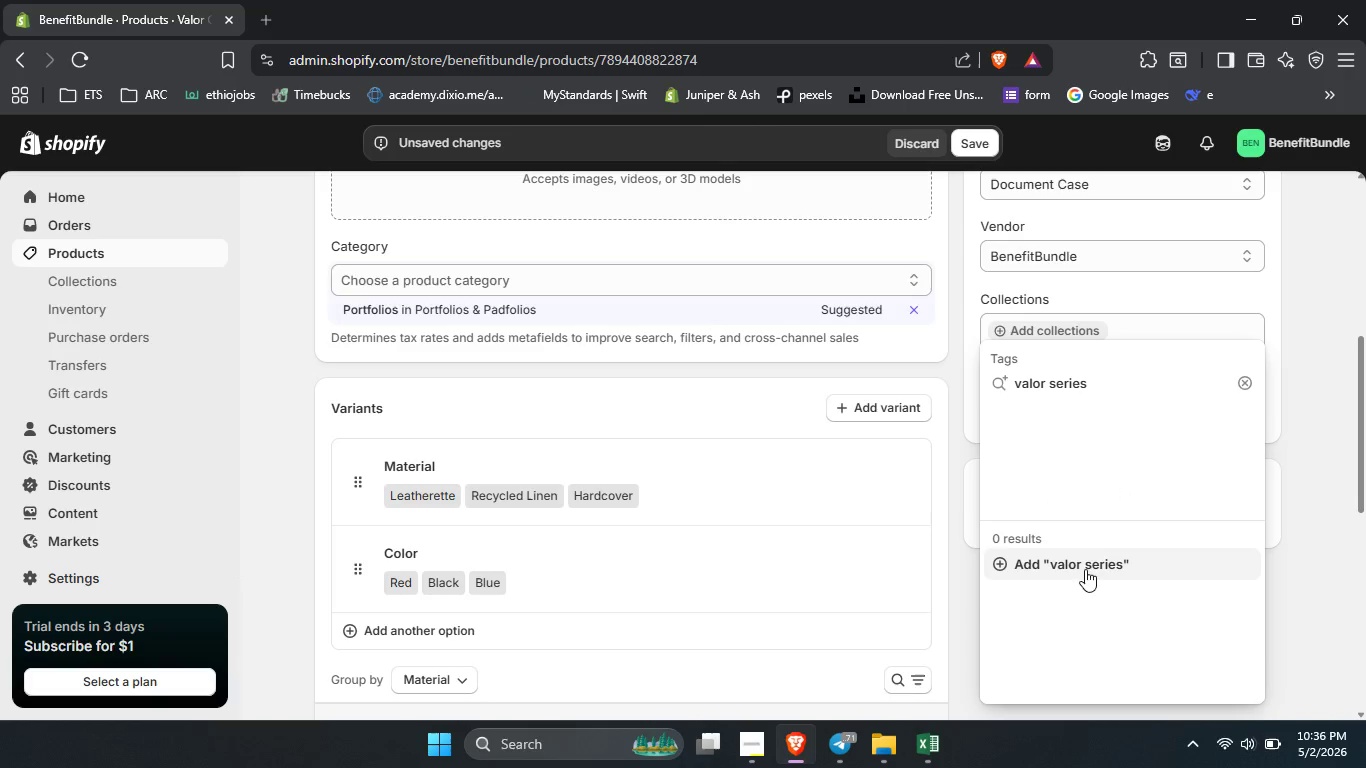 
left_click([1085, 569])
 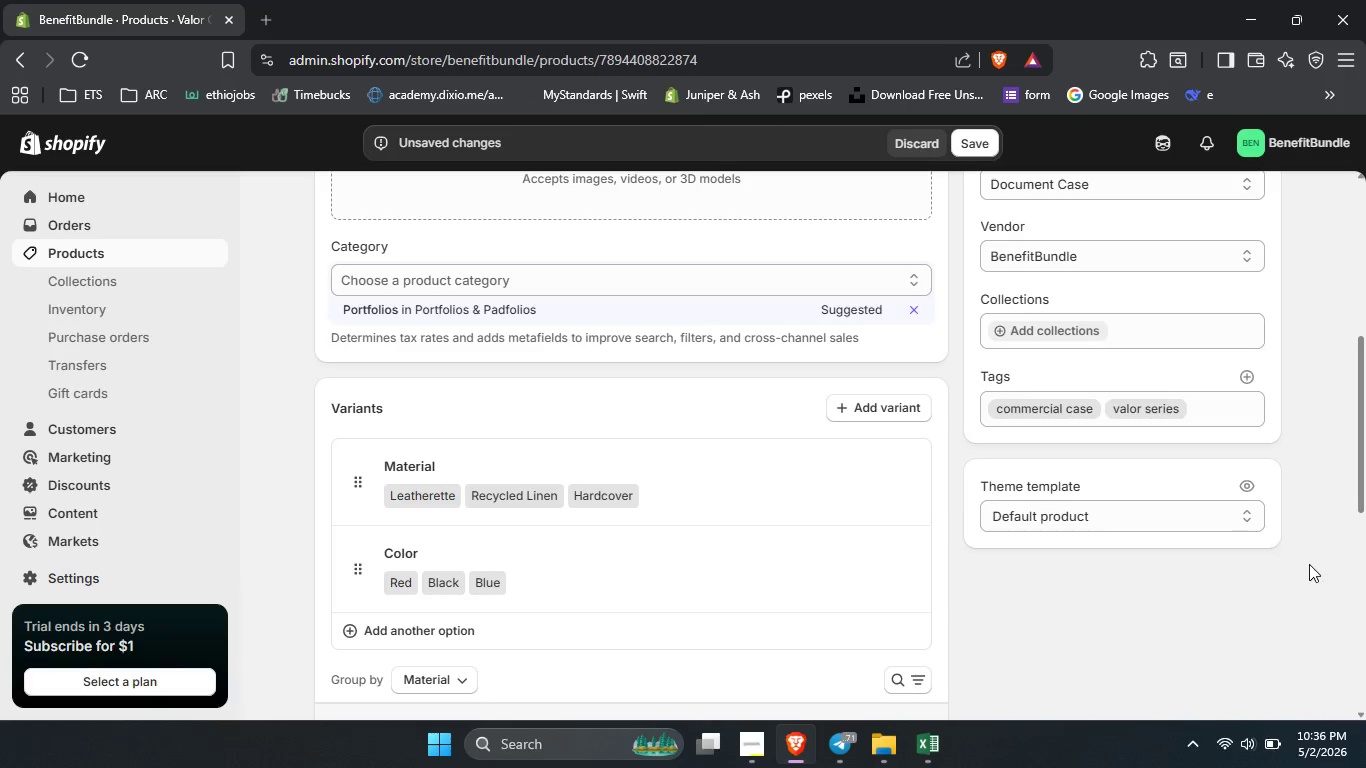 
left_click([1309, 564])
 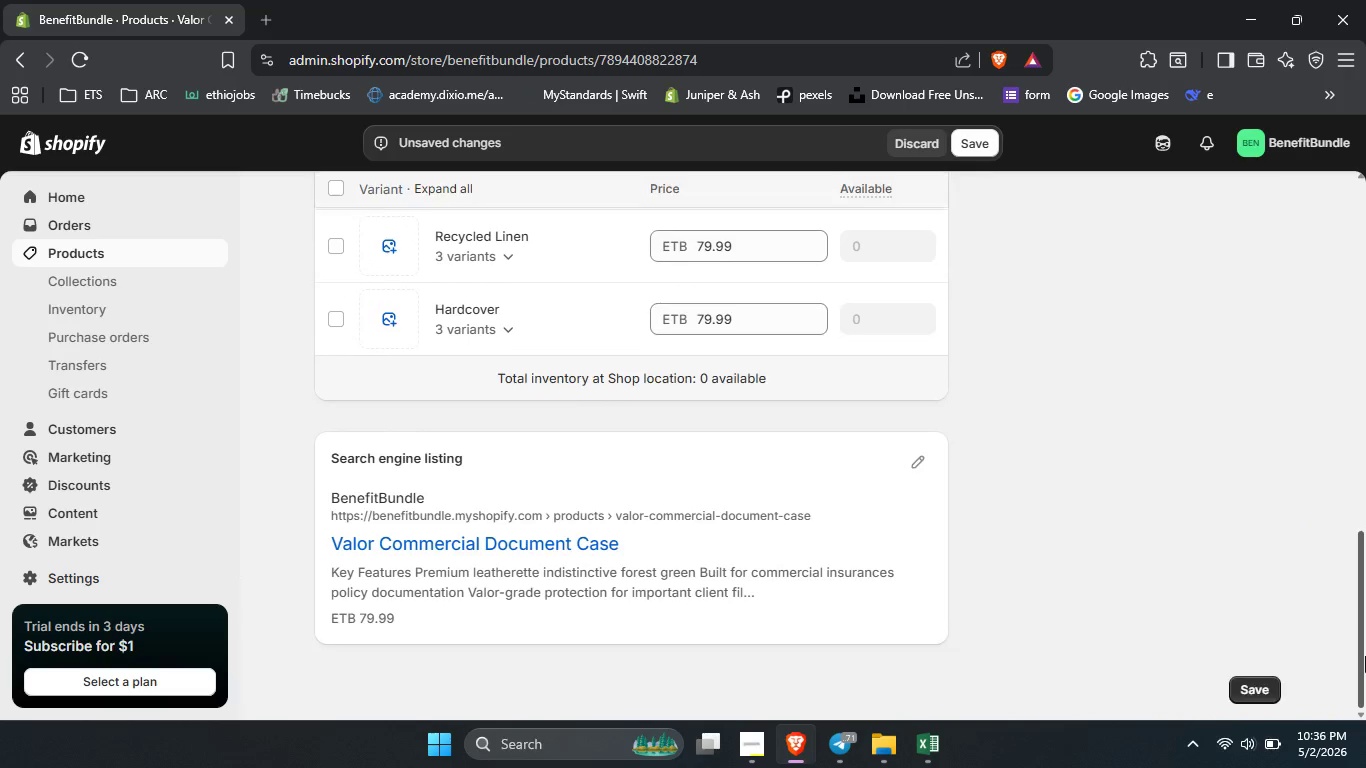 
left_click_drag(start_coordinate=[1365, 372], to_coordinate=[1359, 700])
 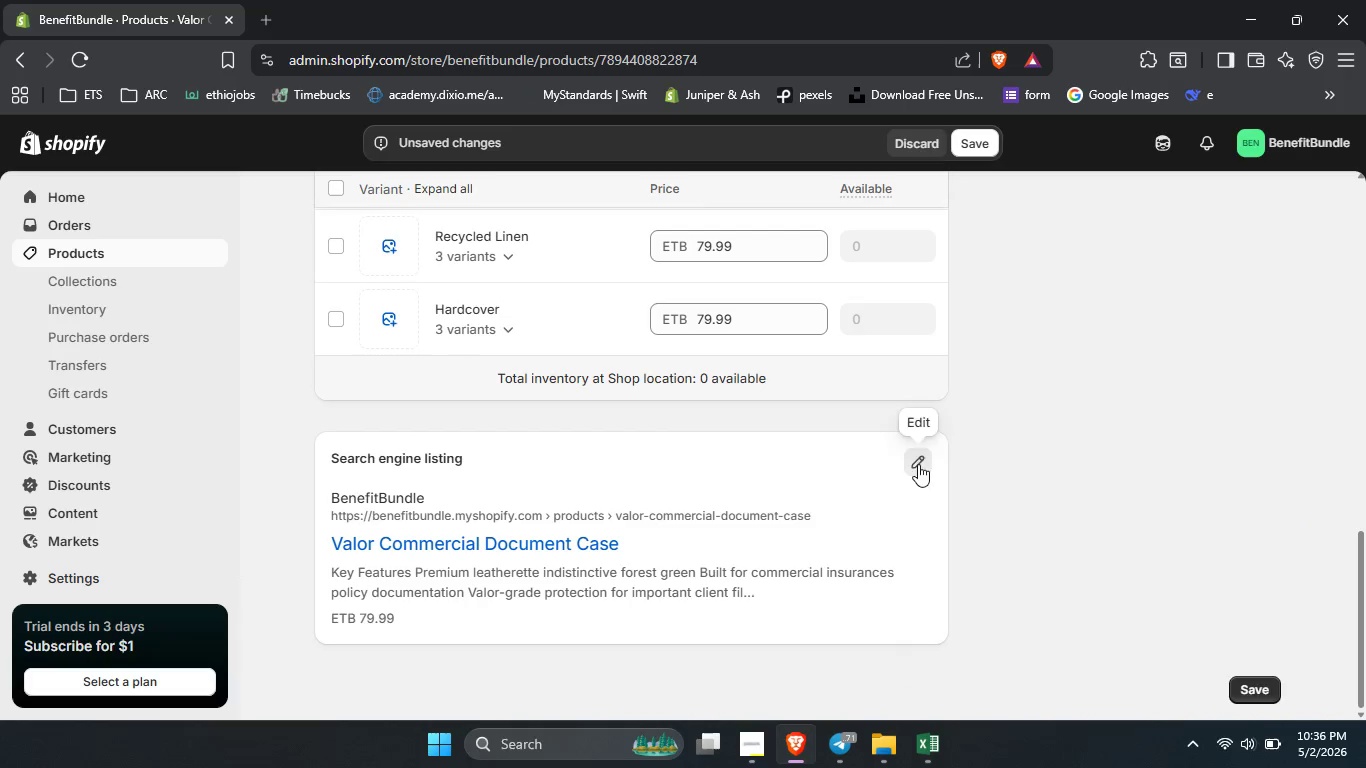 
left_click([918, 464])
 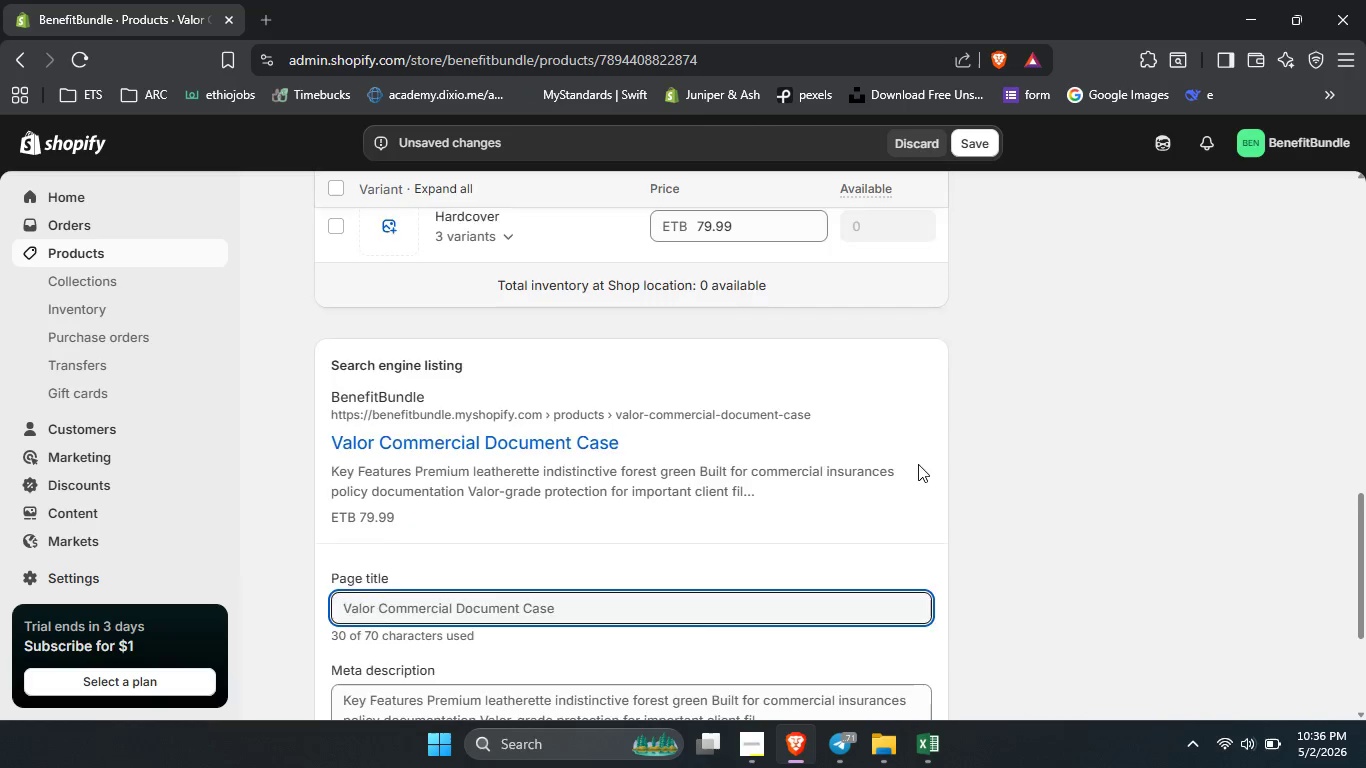 
scroll: coordinate [918, 464], scroll_direction: down, amount: 3.0
 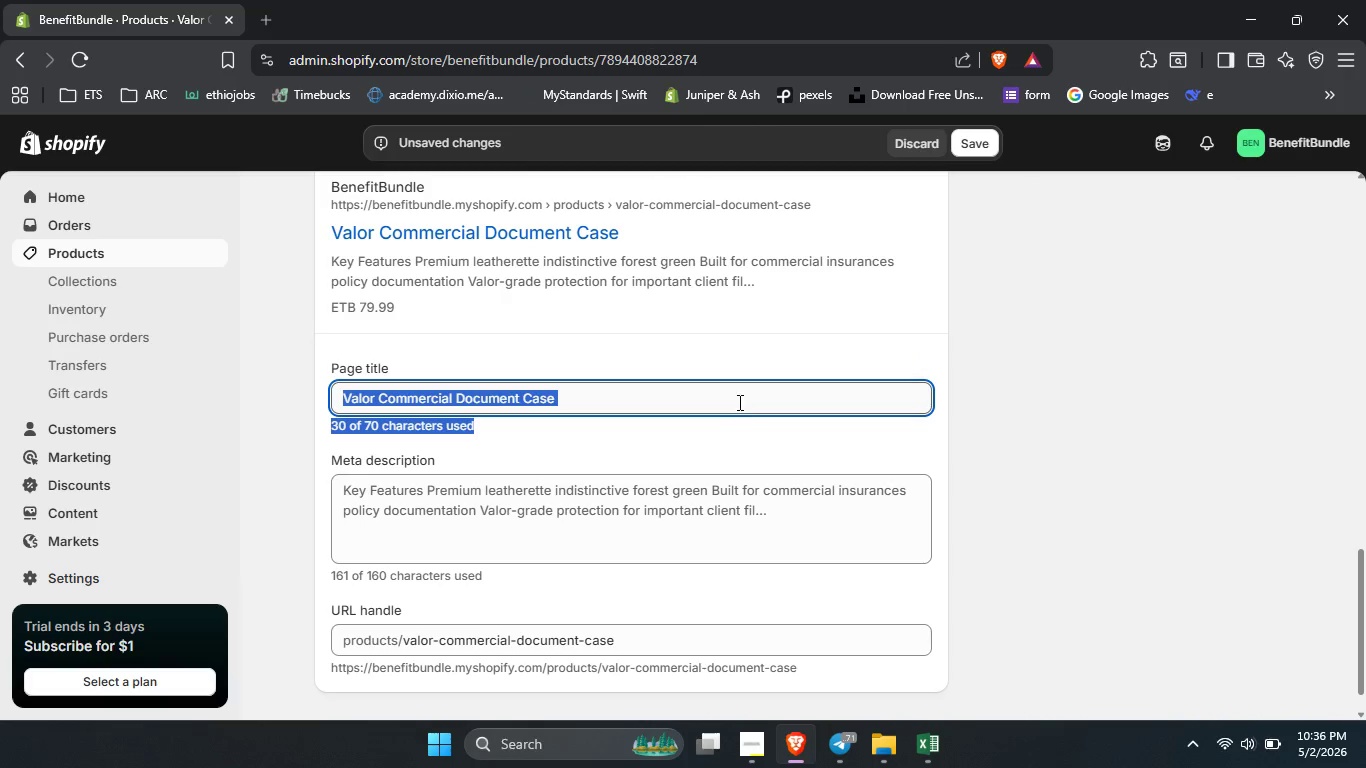 
left_click([732, 399])
 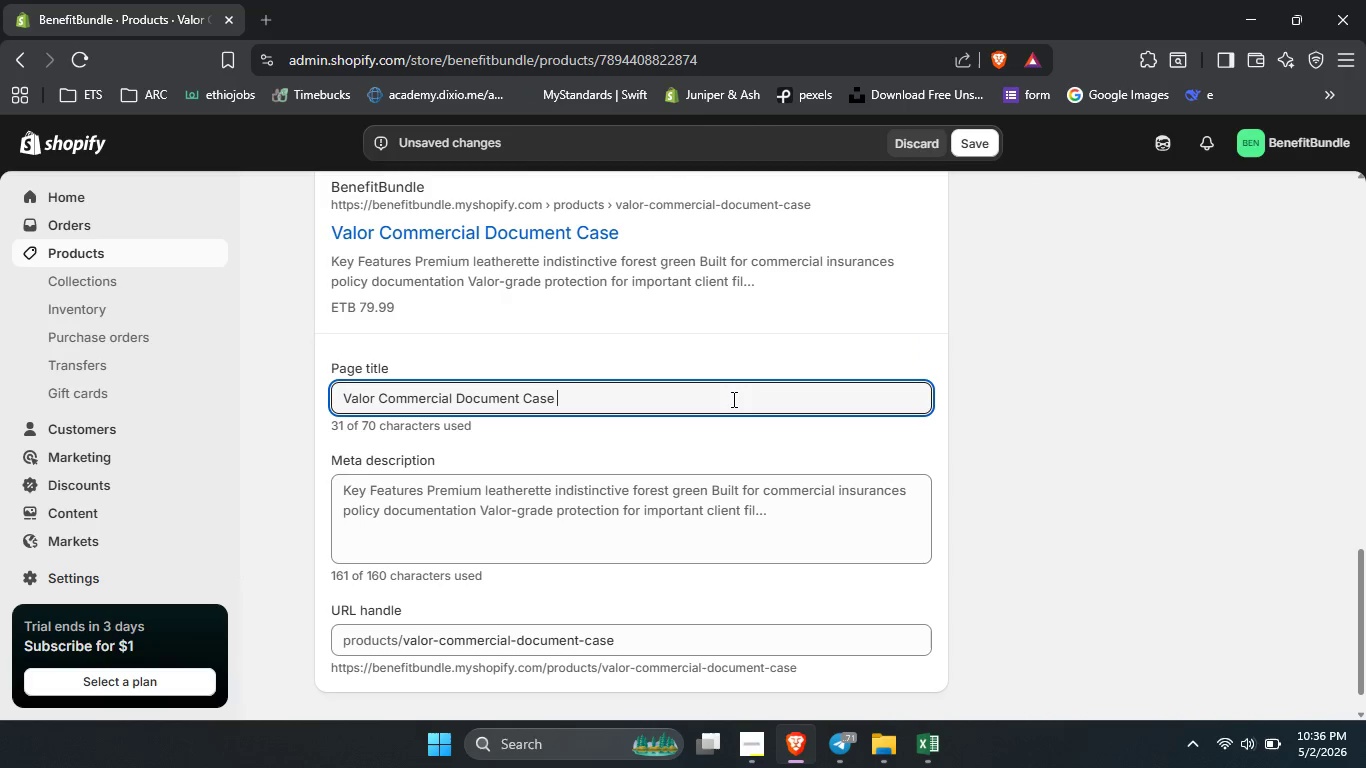 
type( | Agent d)
key(Backspace)
type(Document )
 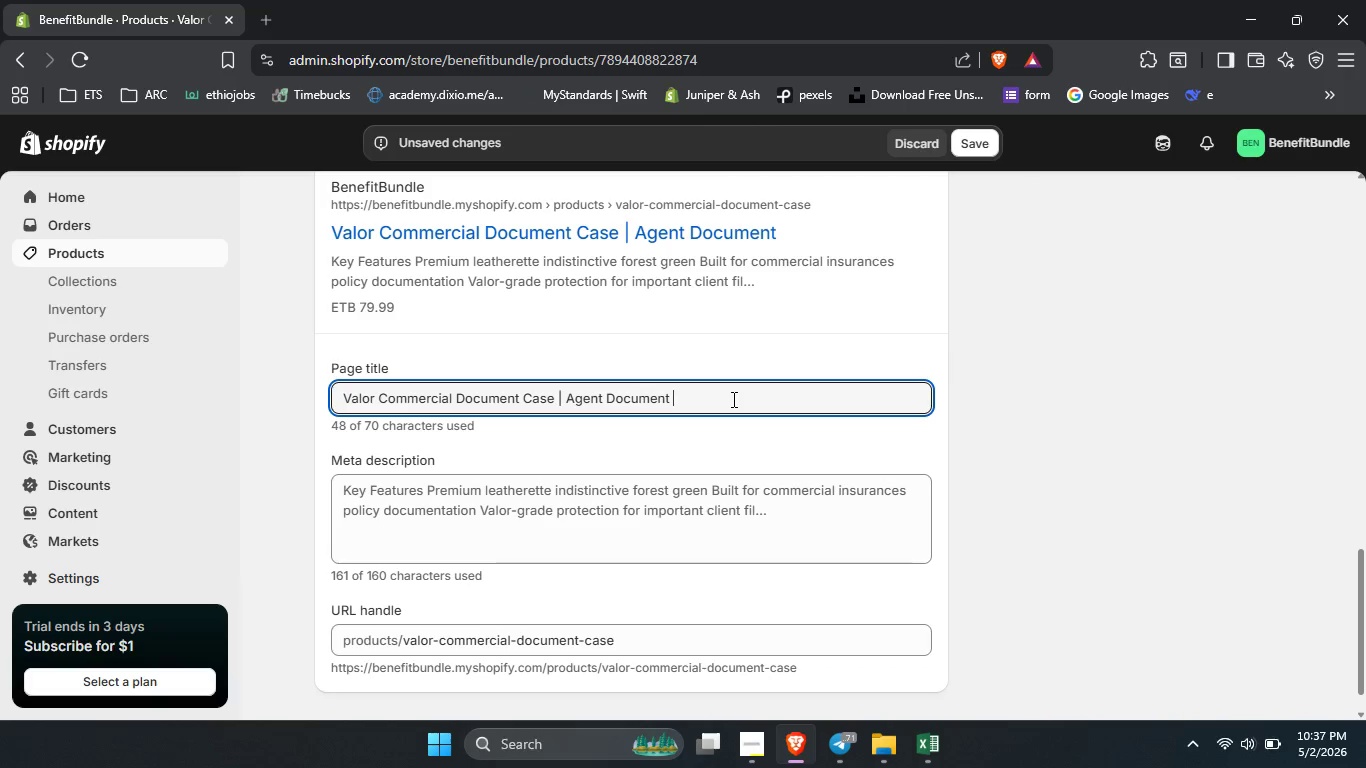 
type(Organizer)
 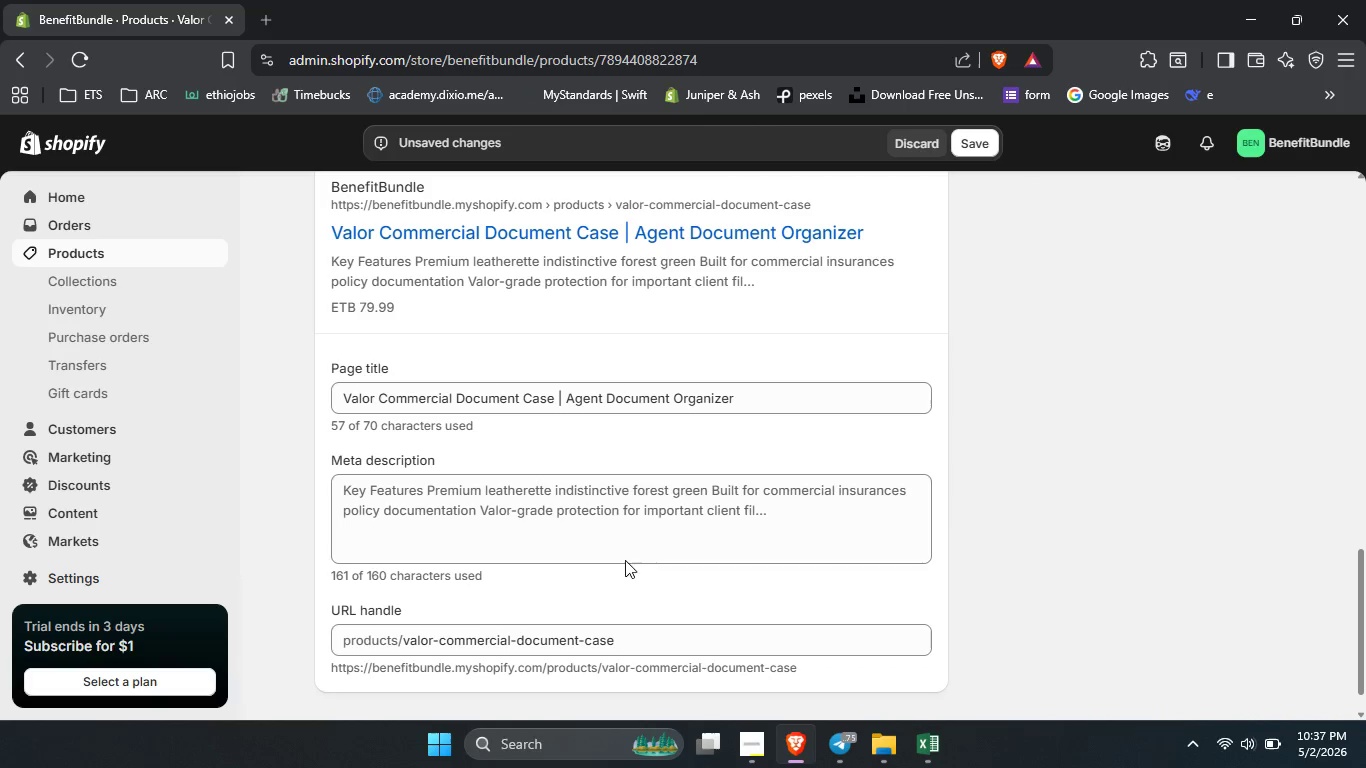 
left_click_drag(start_coordinate=[632, 564], to_coordinate=[629, 572])
 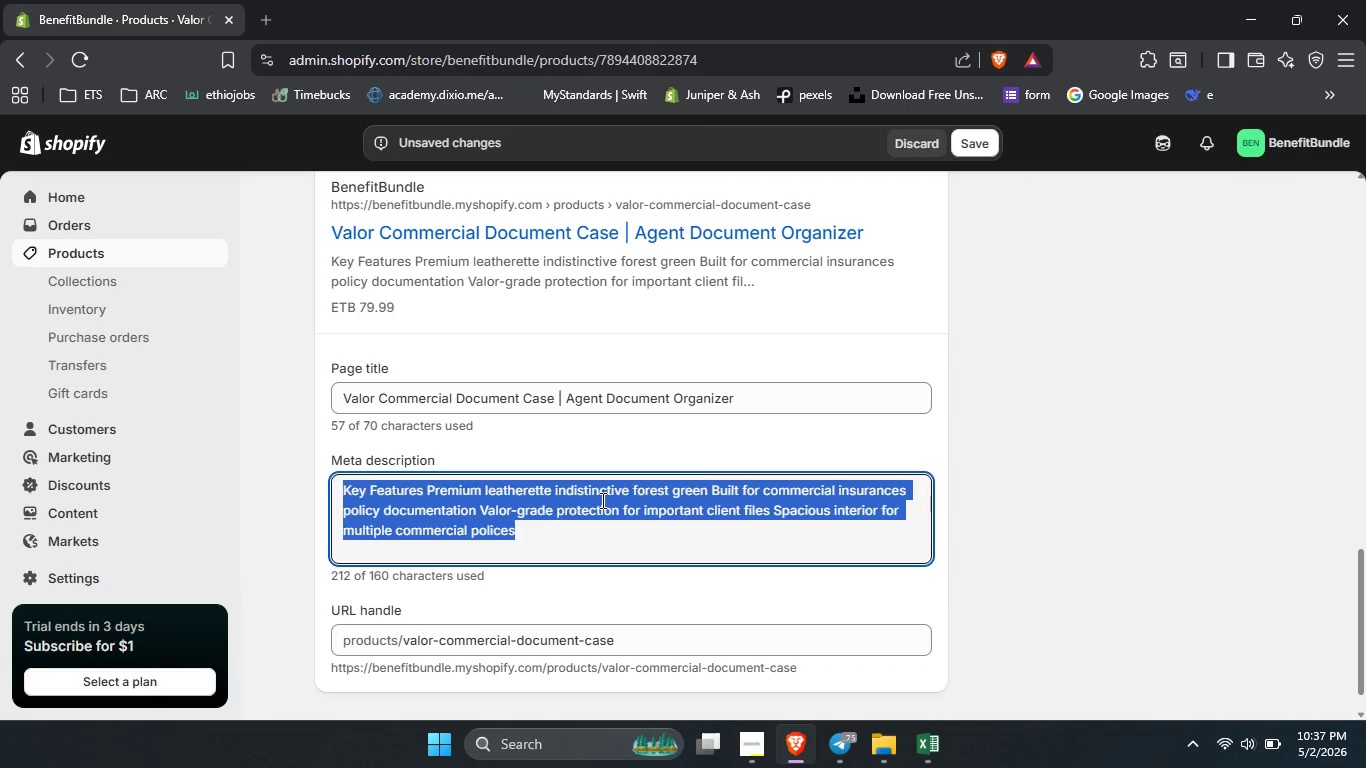 
key(Control+ControlLeft)
 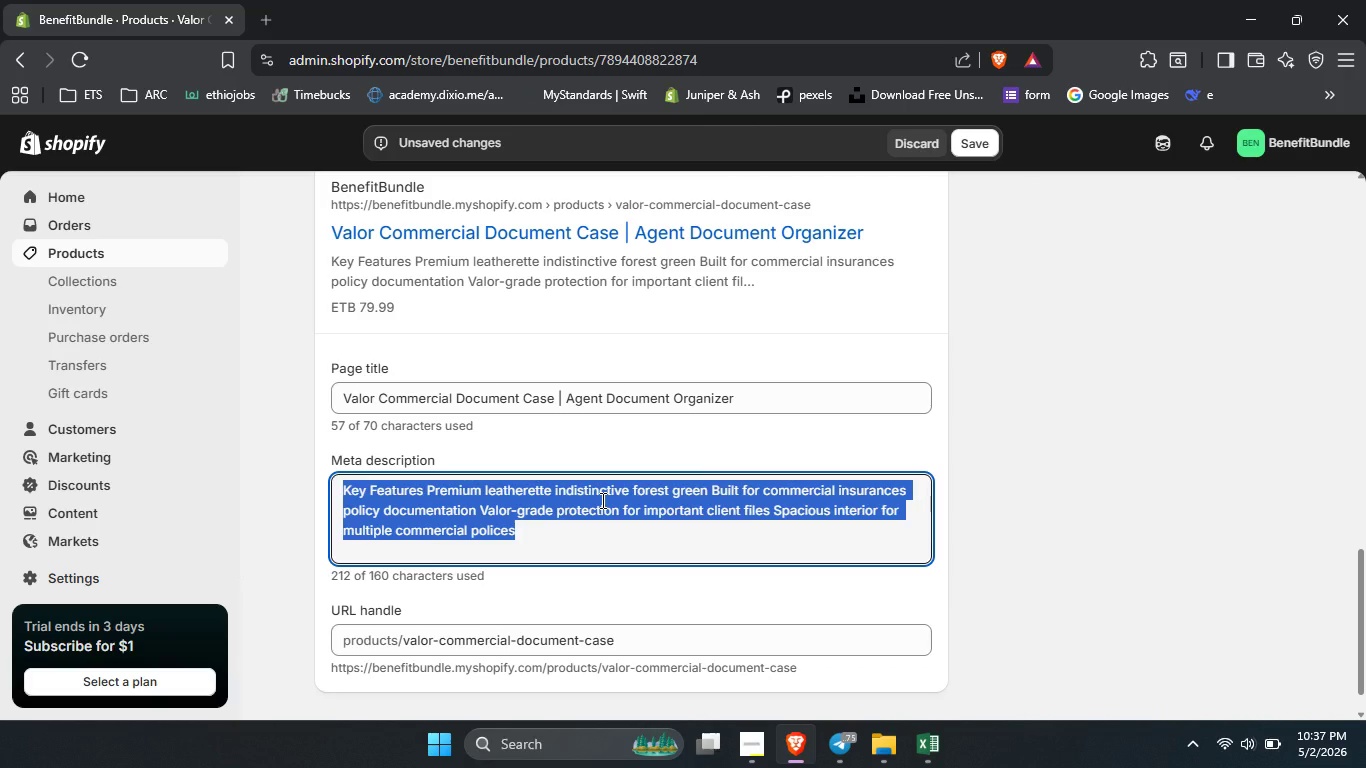 
key(Control+A)
 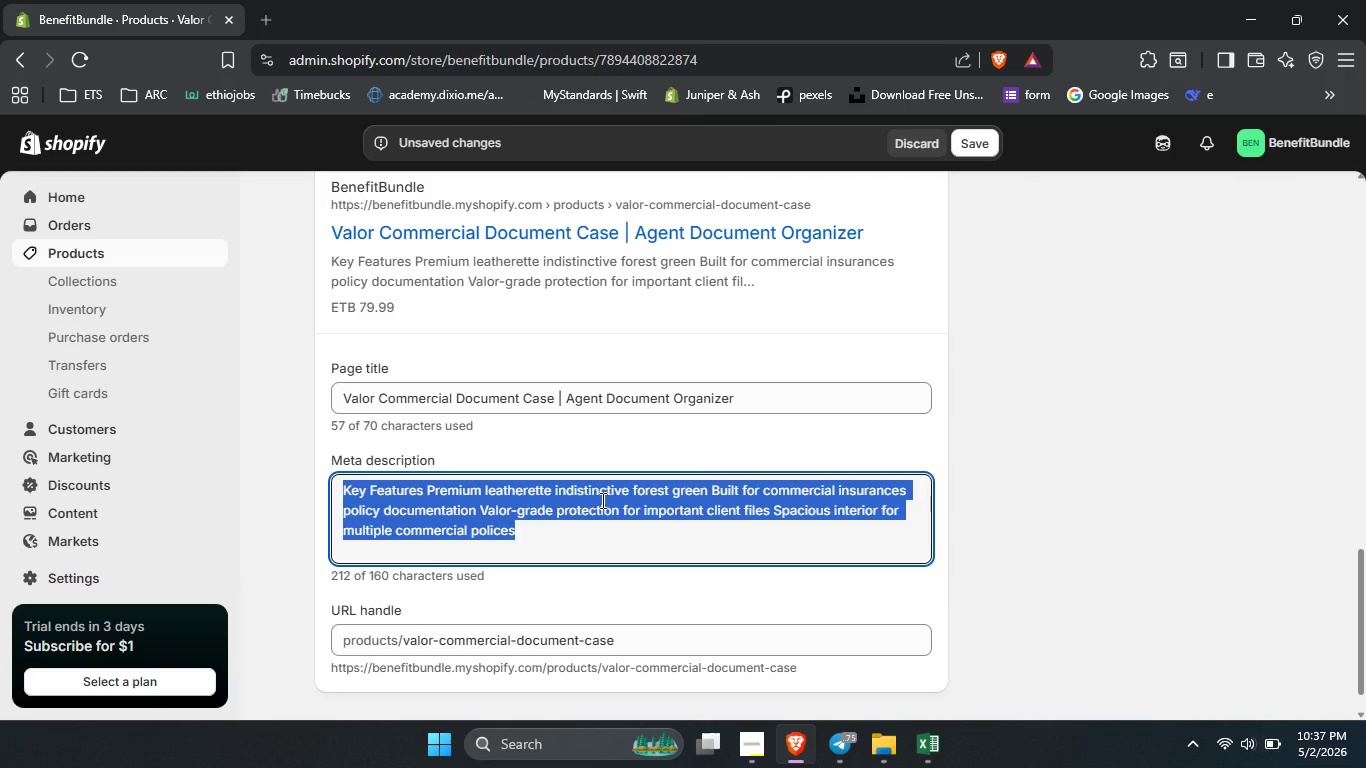 
type(Impress clients with our valor commercial document )
 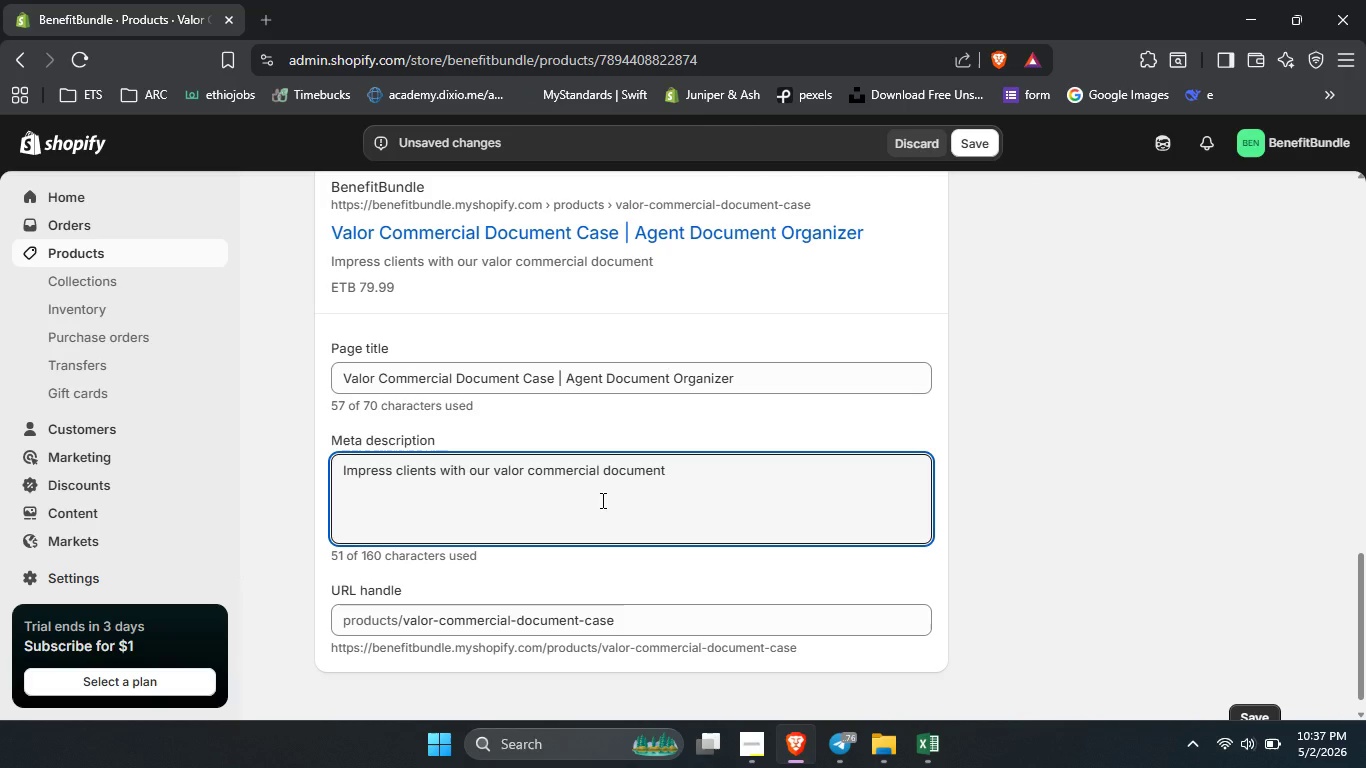 
type(case. This premium leater)
 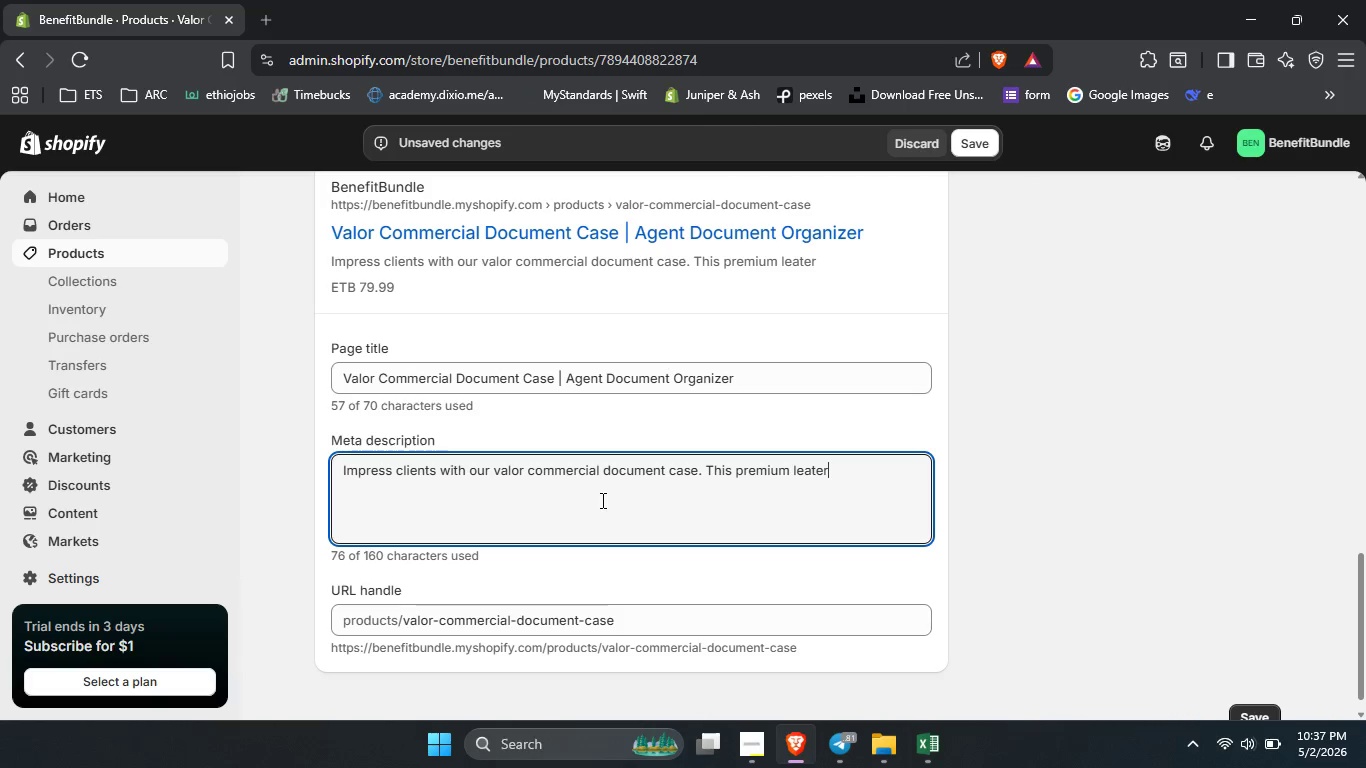 
type(fer )
 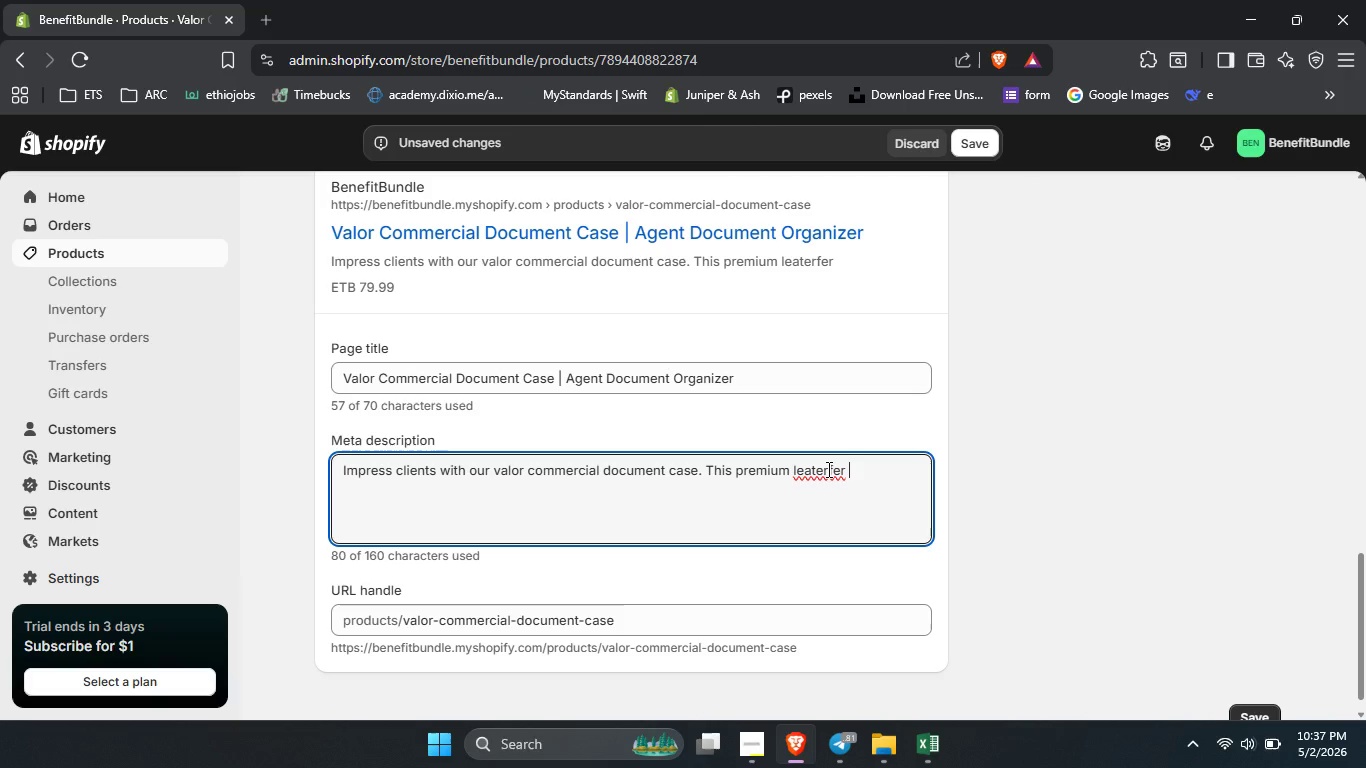 
double_click([827, 469])
 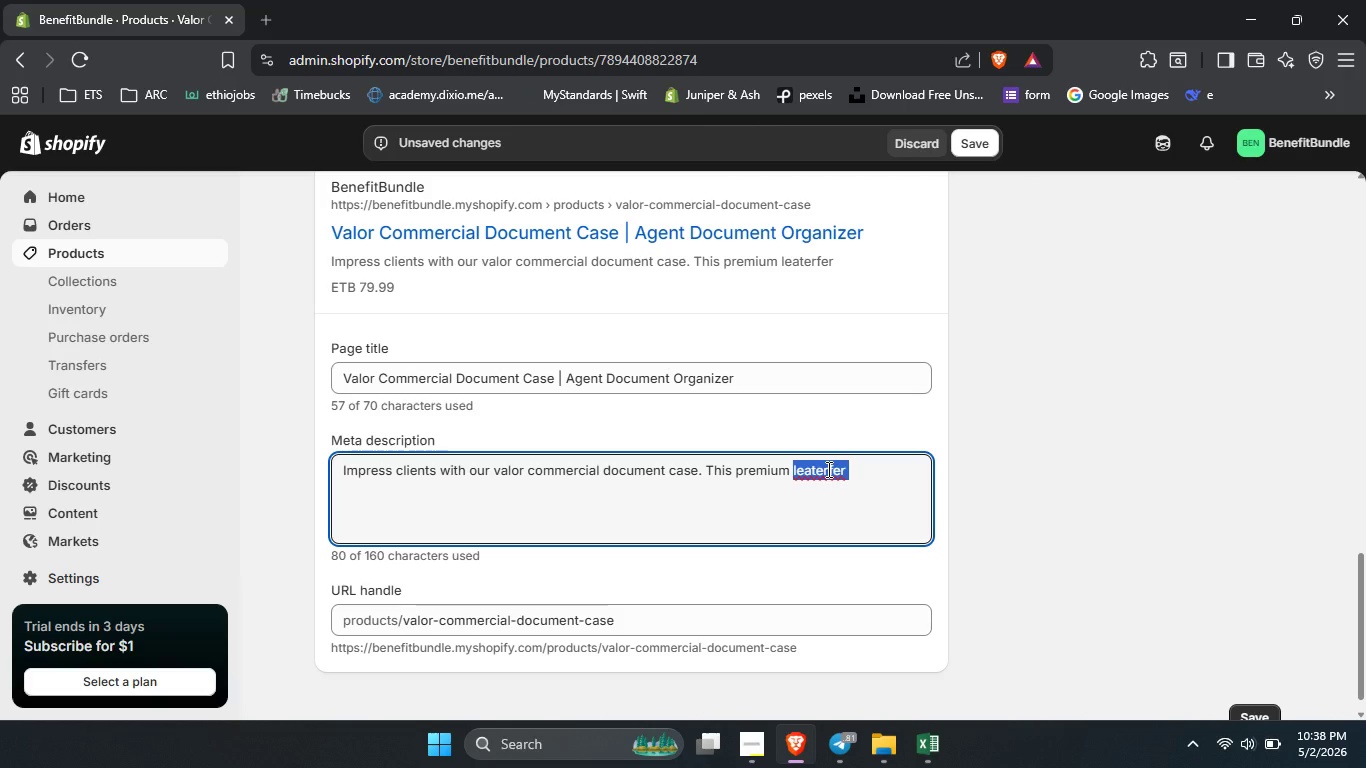 
type(leathertte insurancr)
 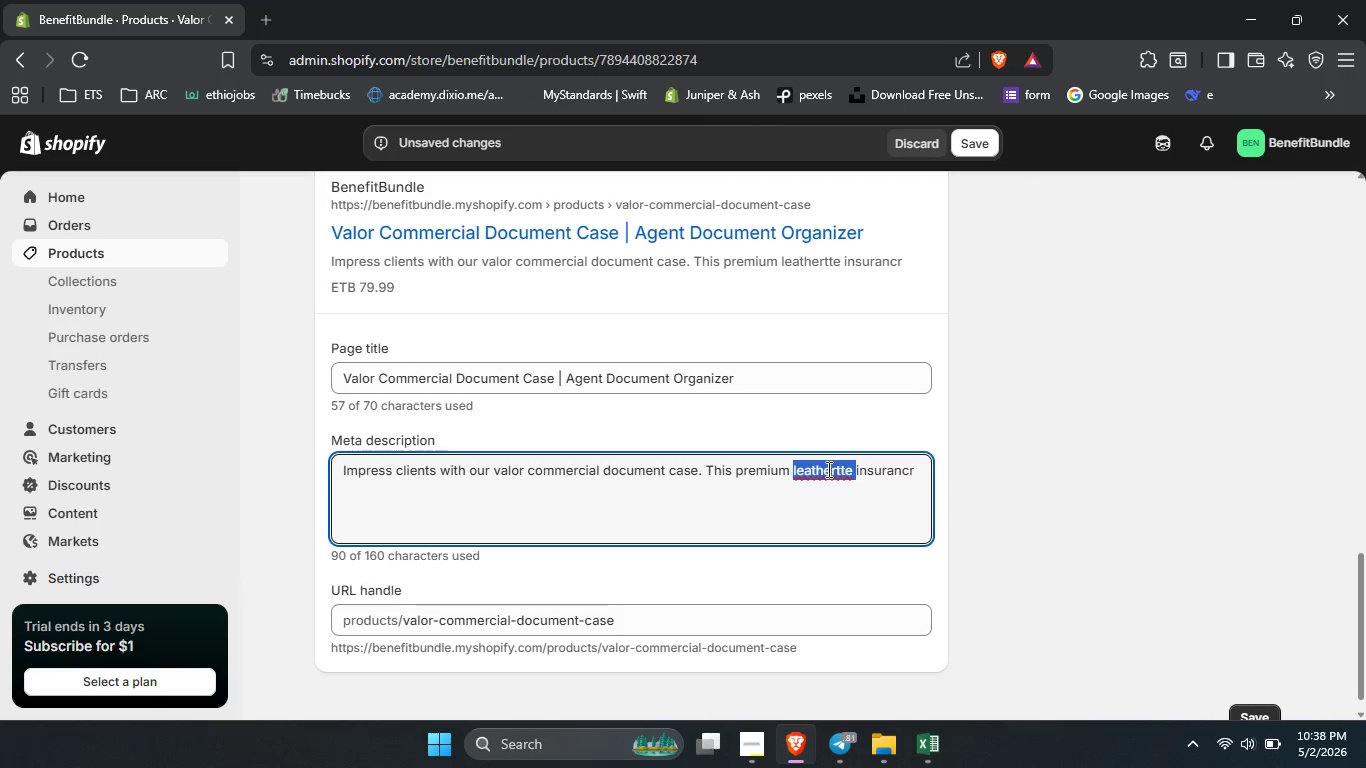 
double_click([827, 469])
 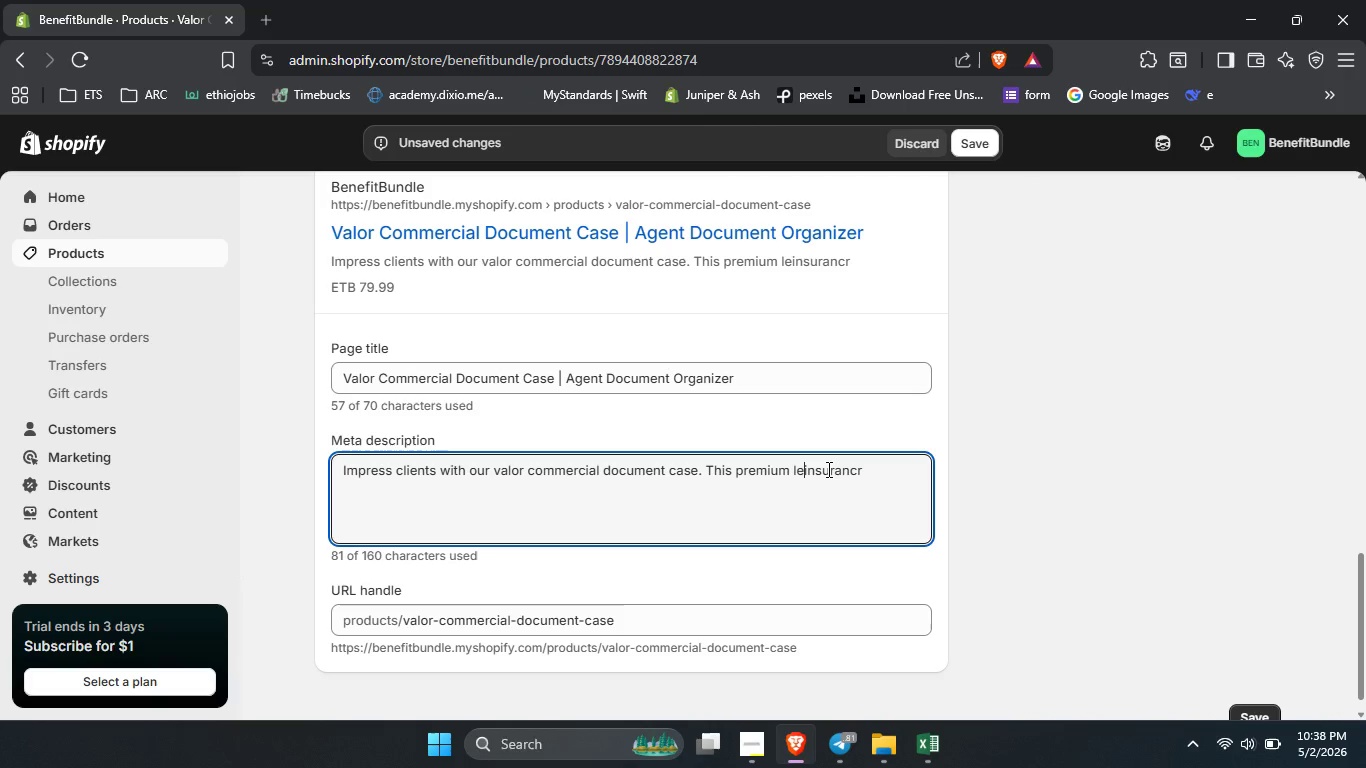 
type(leatherette )
 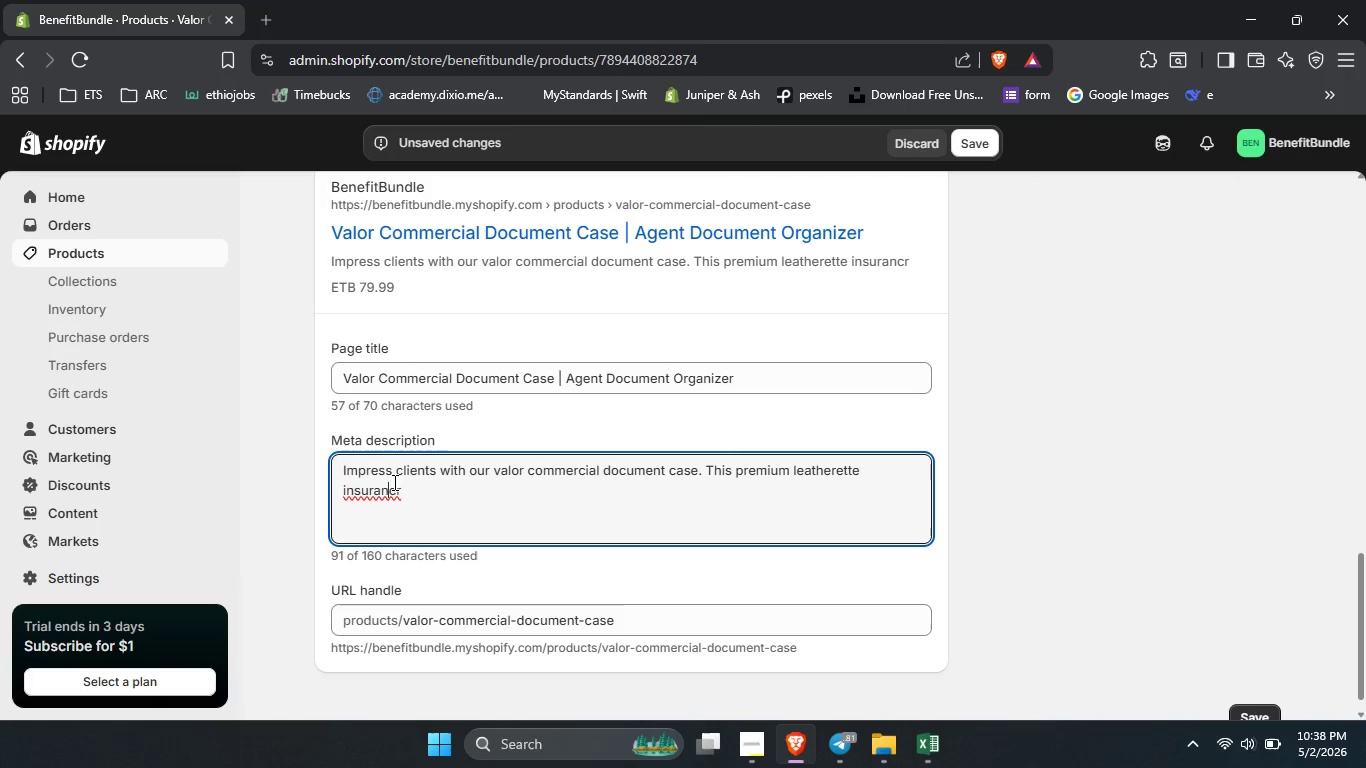 
double_click([389, 484])
 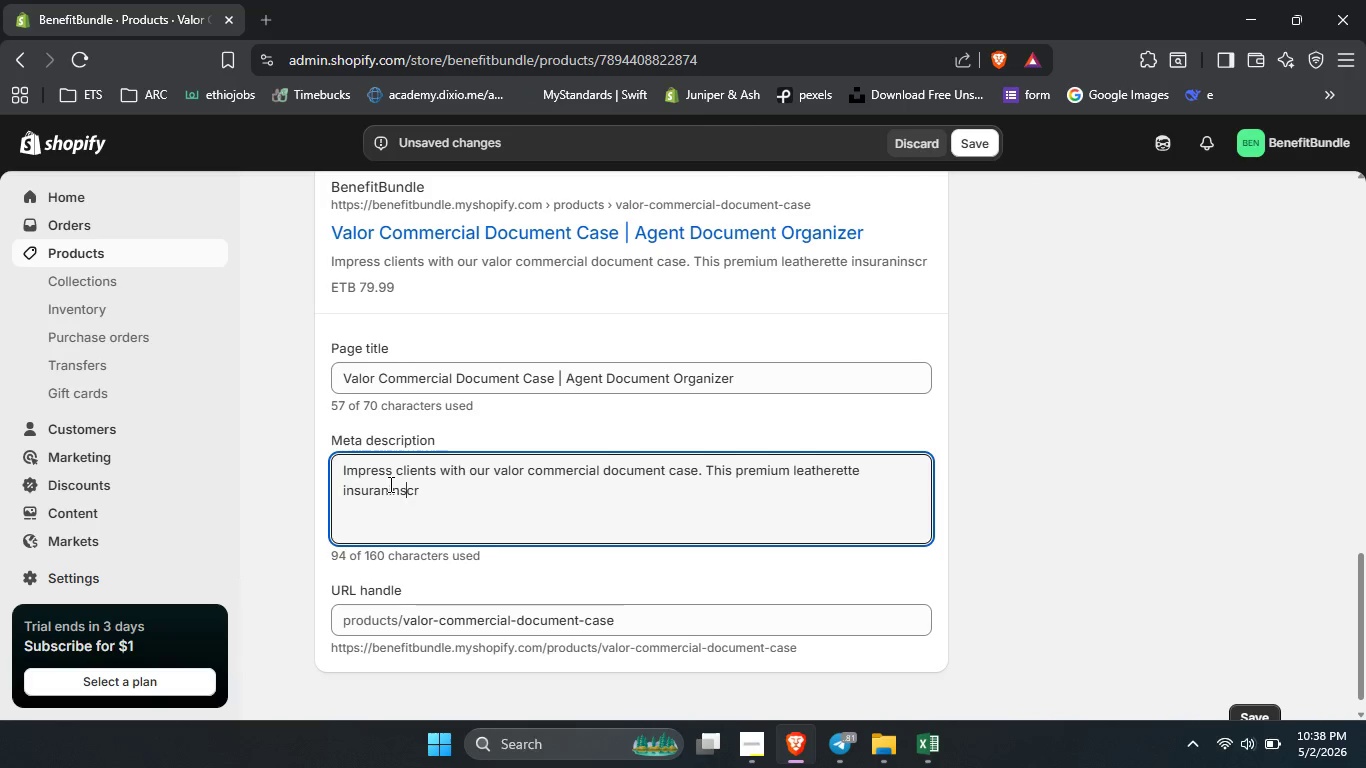 
type(insurance )
 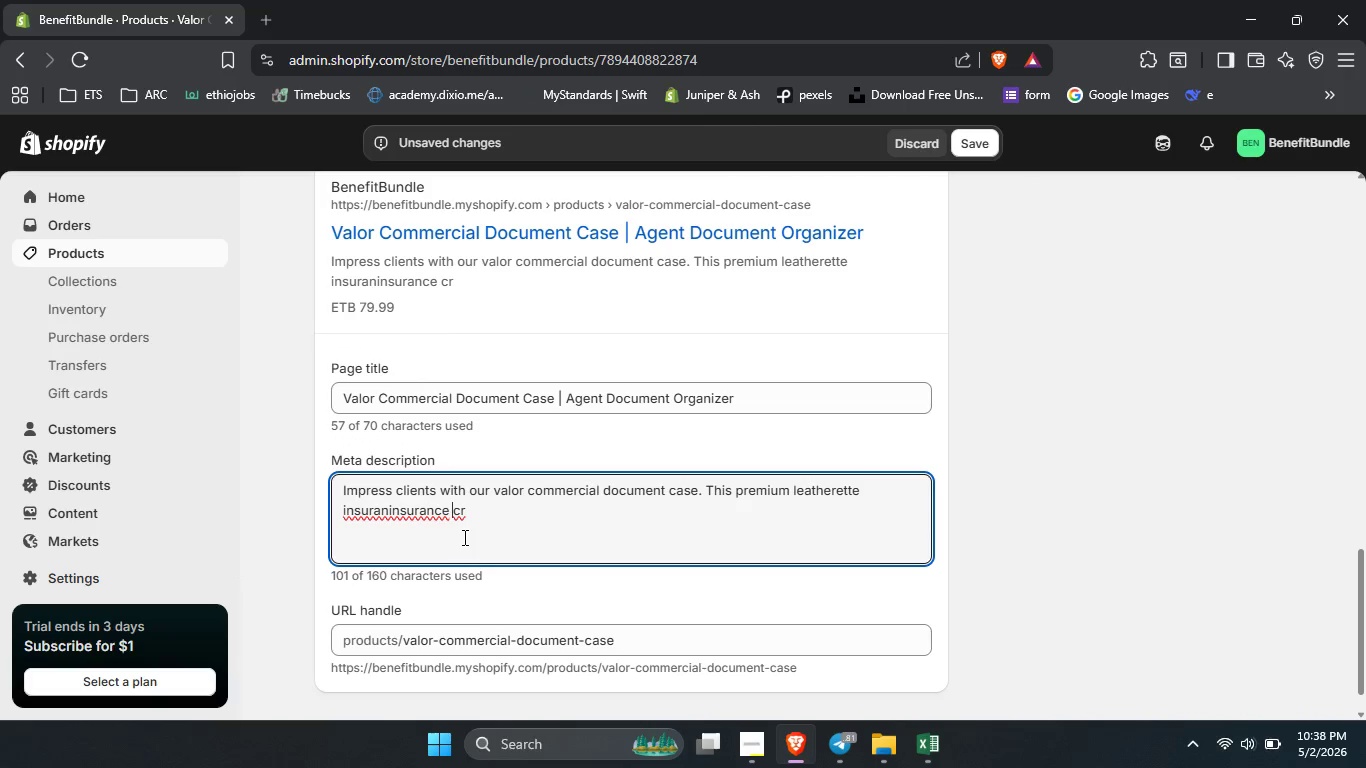 
left_click([463, 537])
 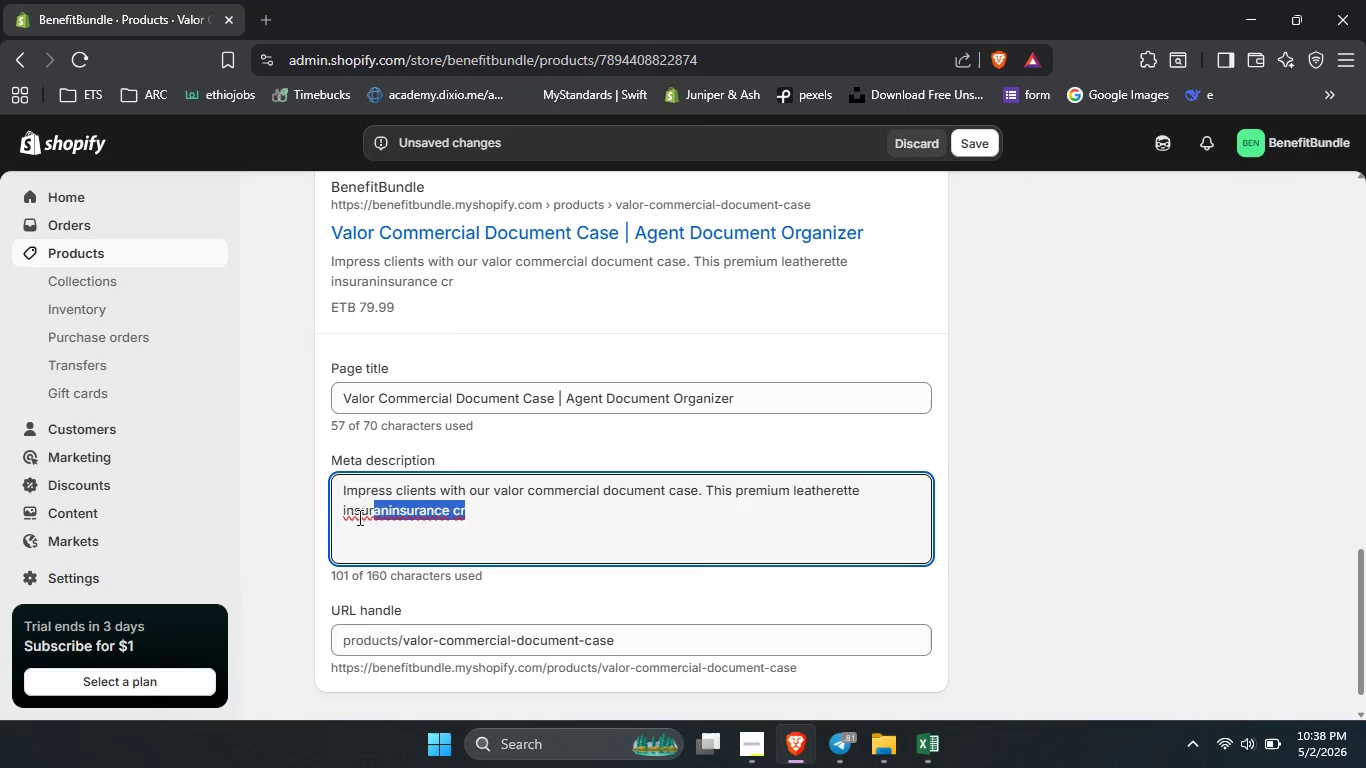 
left_click_drag(start_coordinate=[485, 516], to_coordinate=[332, 517])
 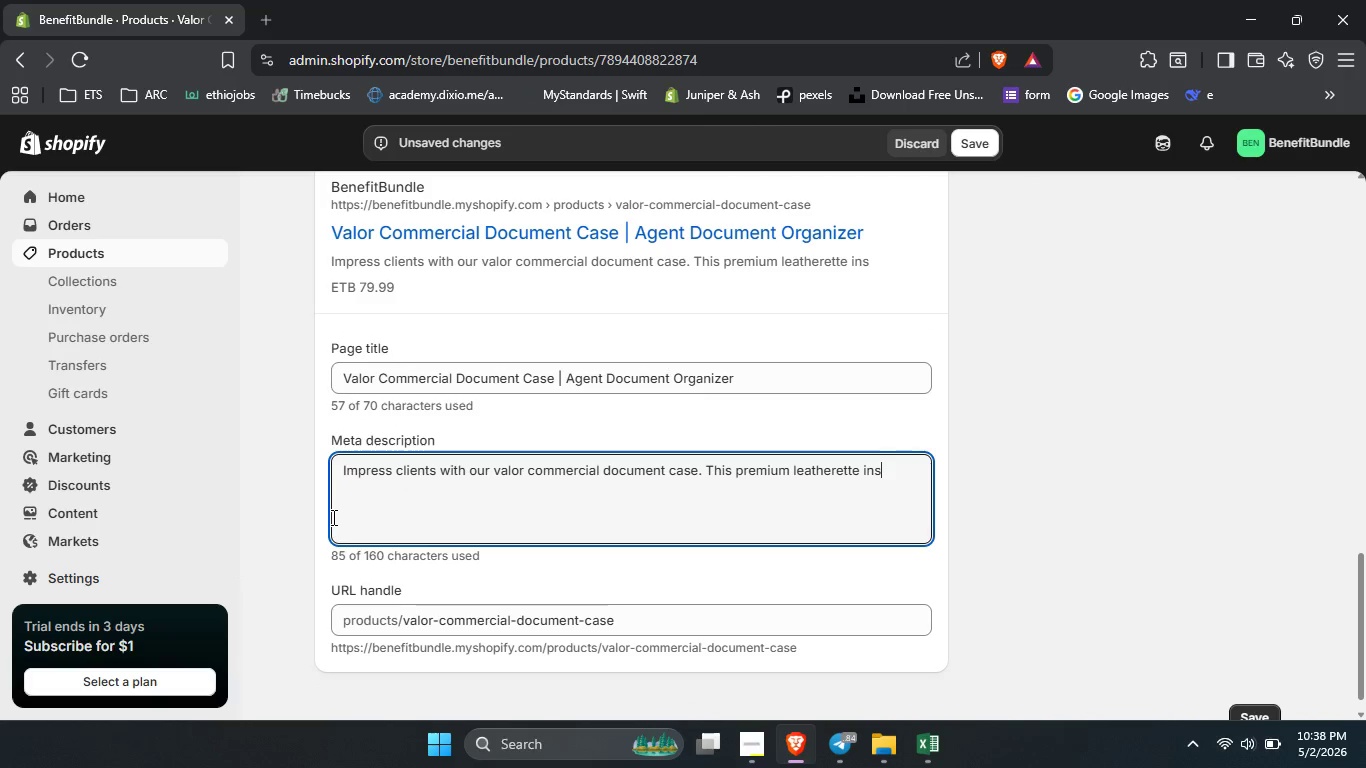 
type(insurance )
 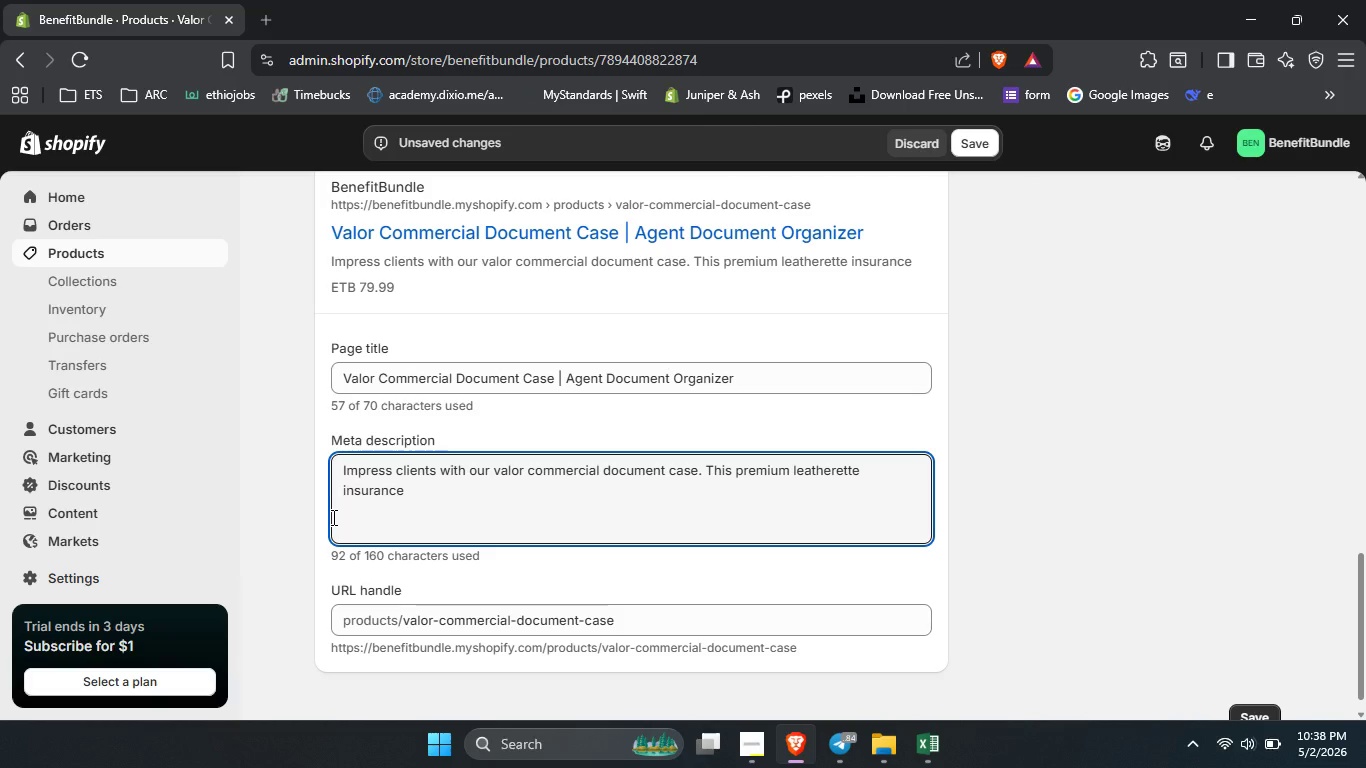 
type(policy organizer is the perfect g)
key(Backspace)
type(for presentaion )
 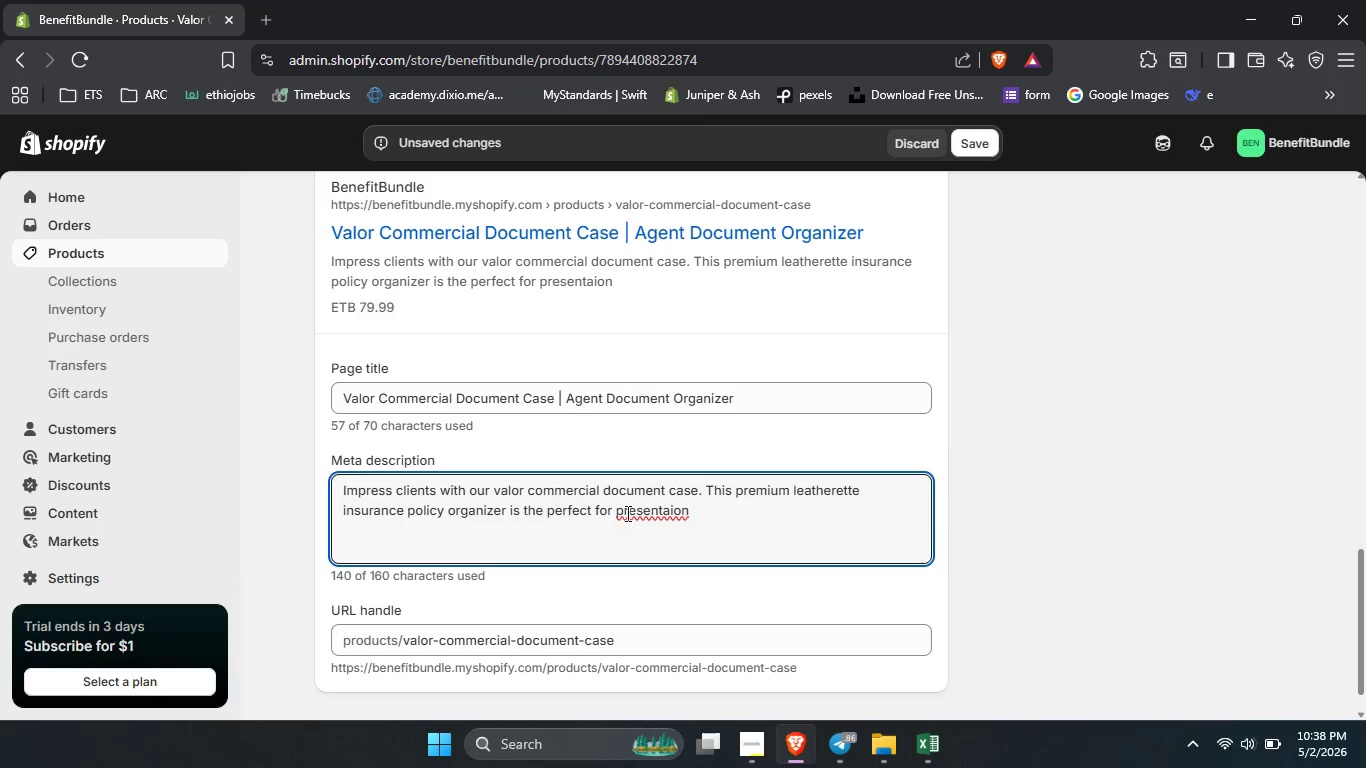 
double_click([645, 513])
 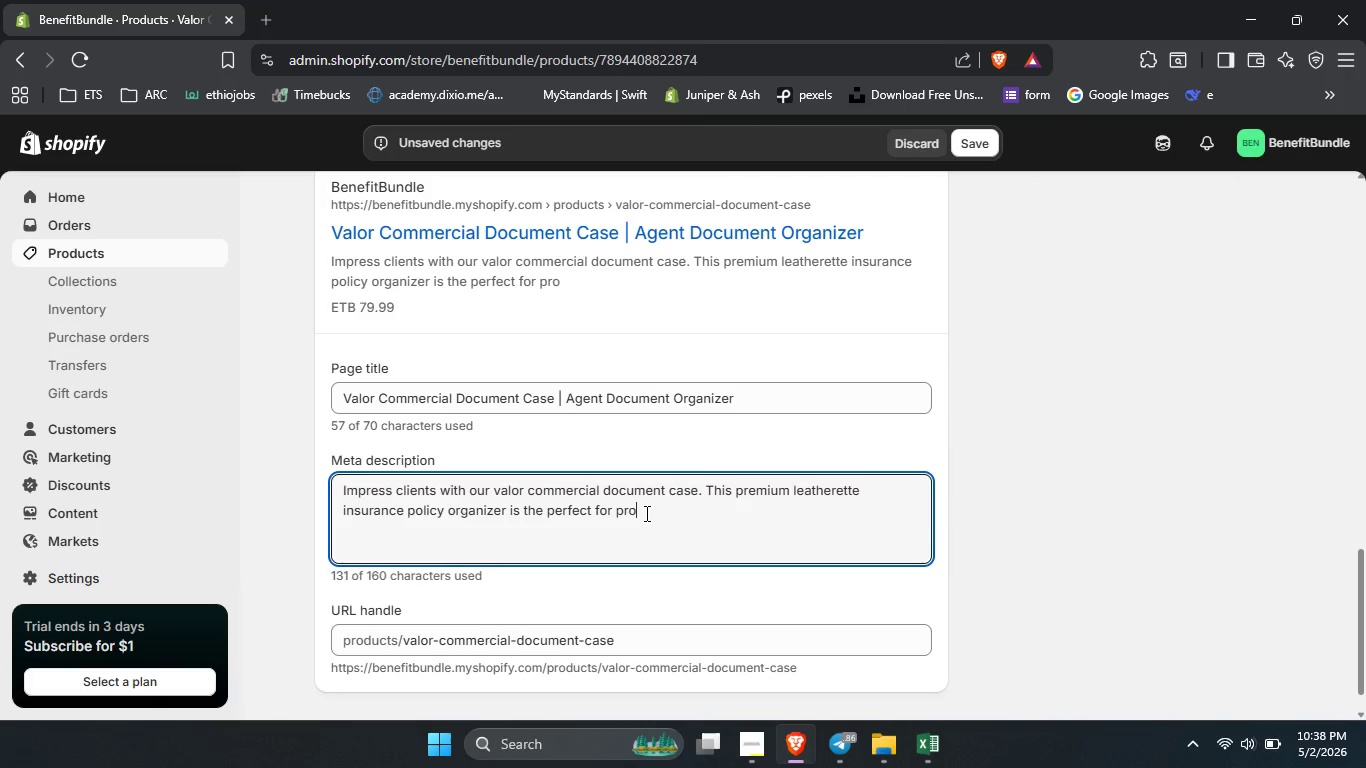 
type(professional presenata)
key(Backspace)
type(tion. )
 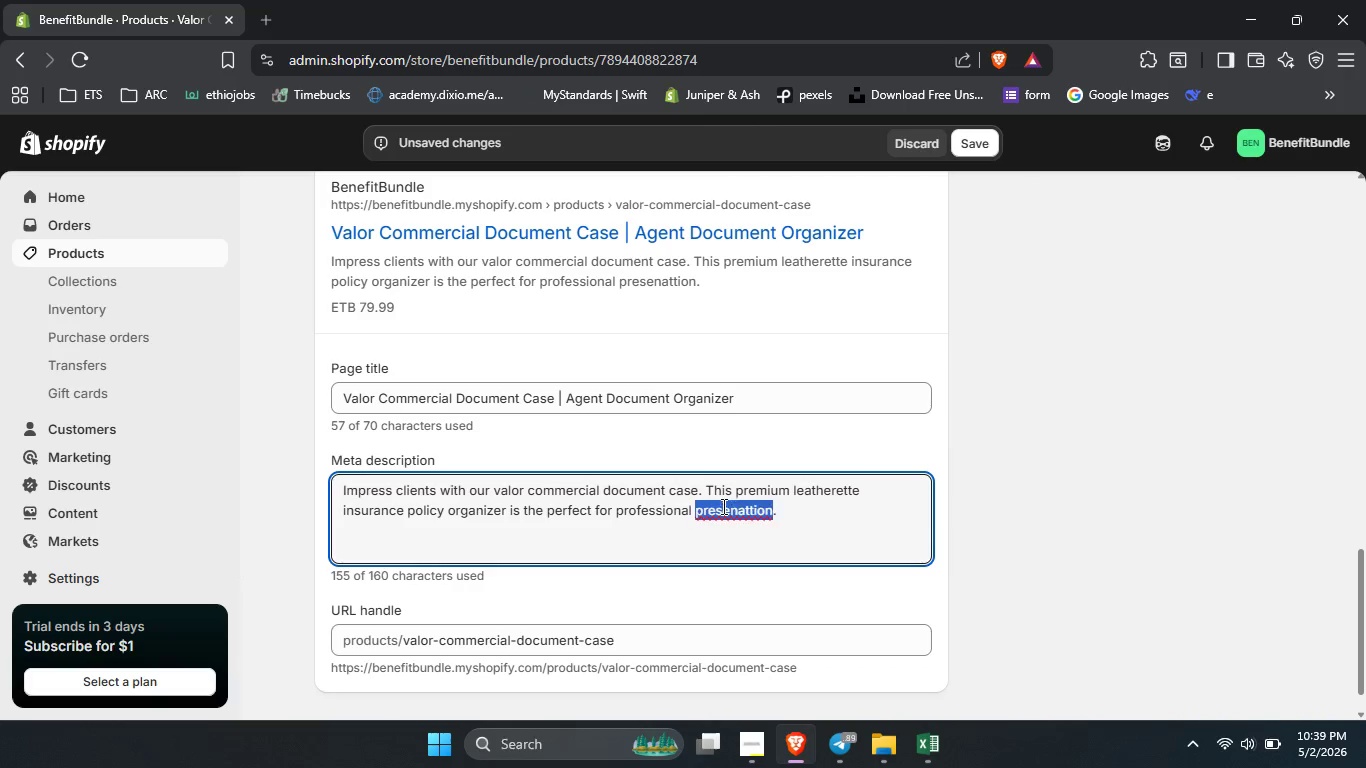 
double_click([722, 506])
 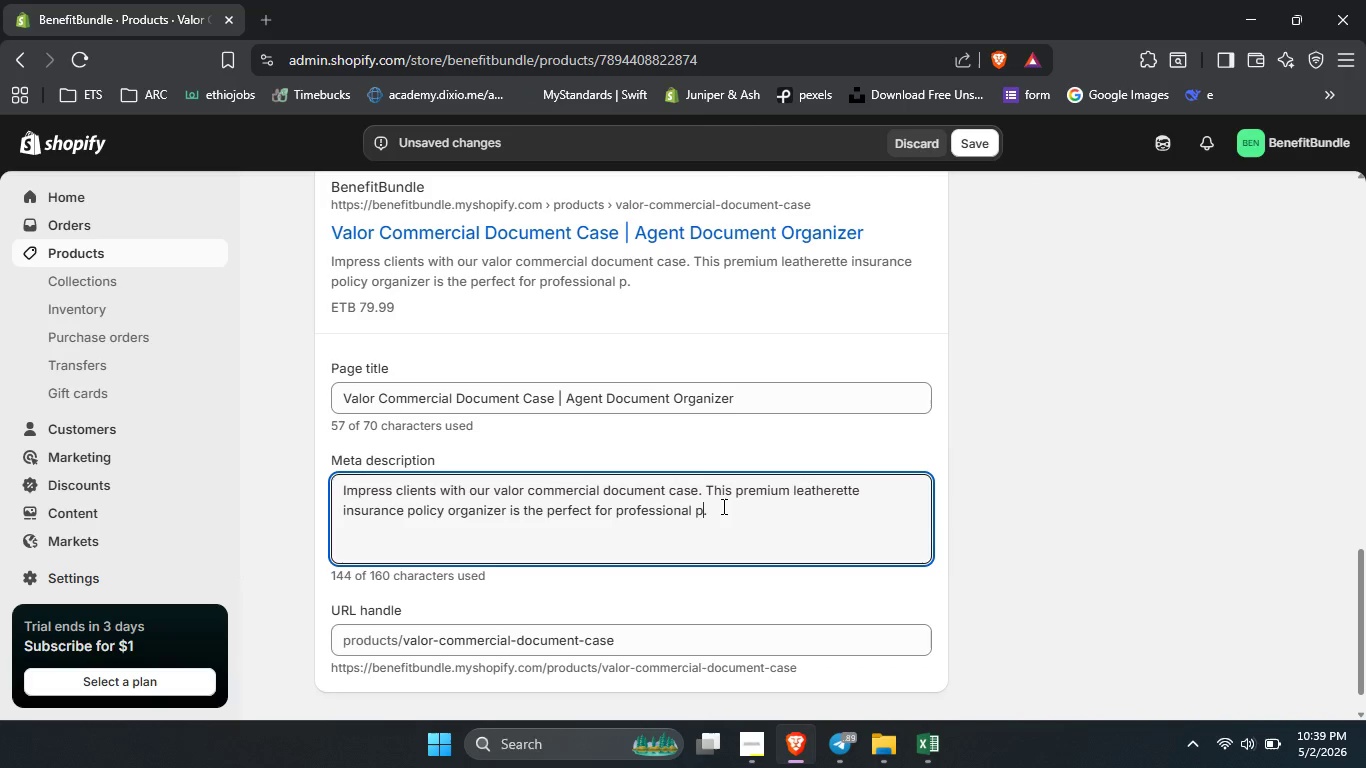 
type(presentation)
 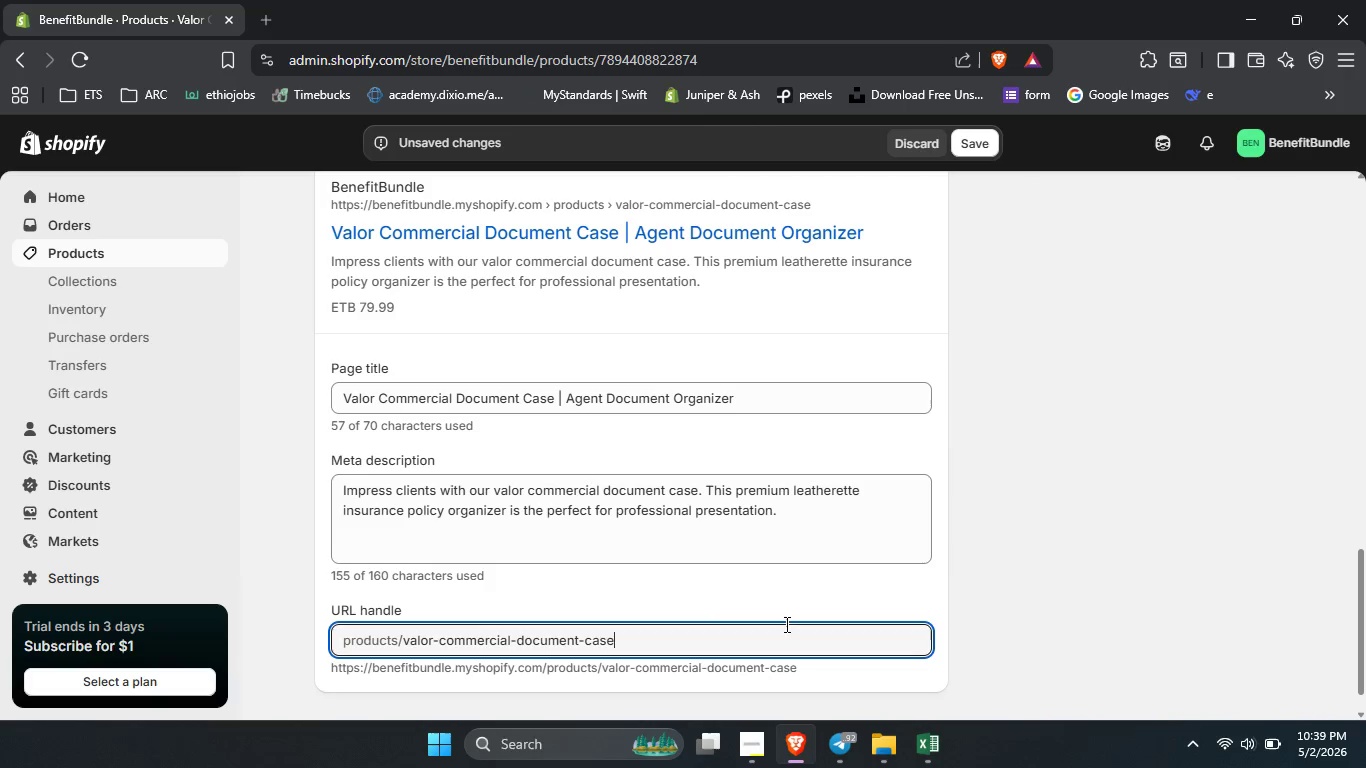 
left_click([785, 624])
 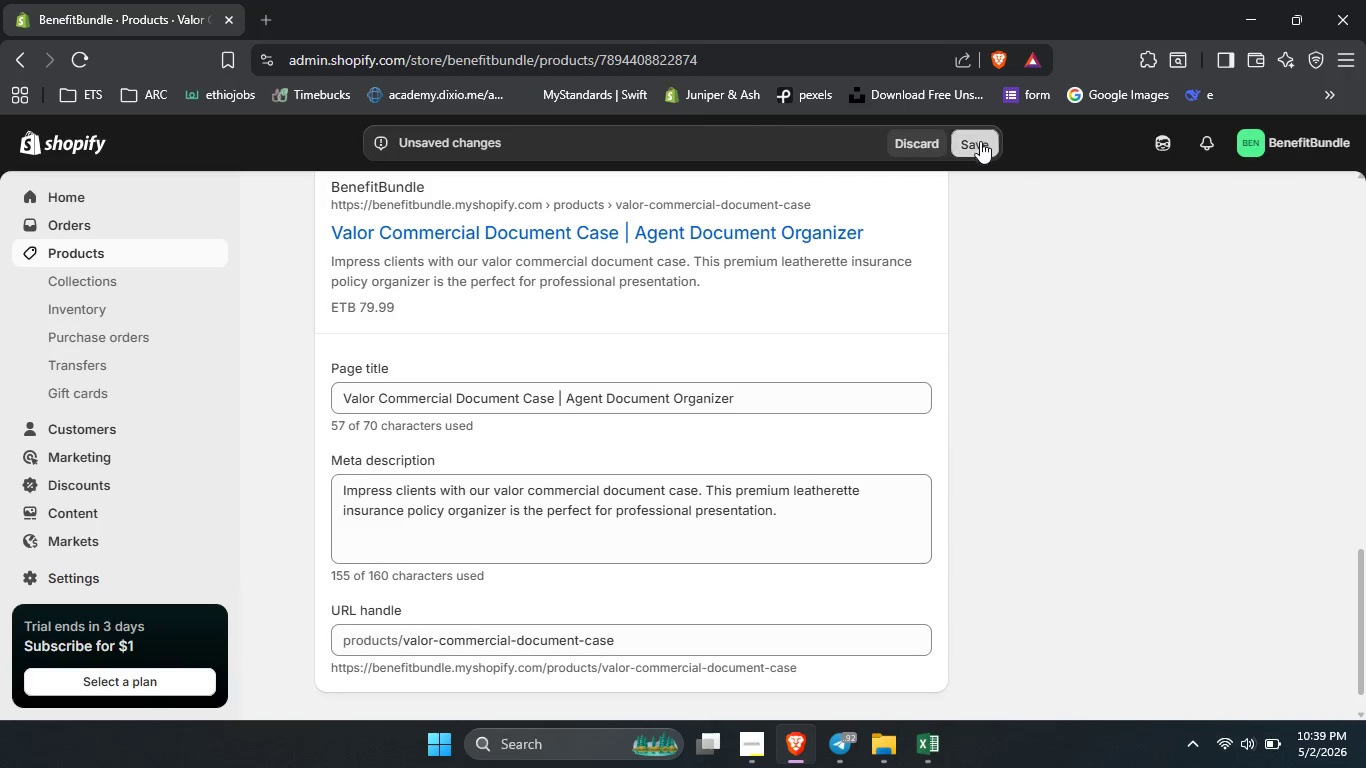 
left_click([980, 141])
 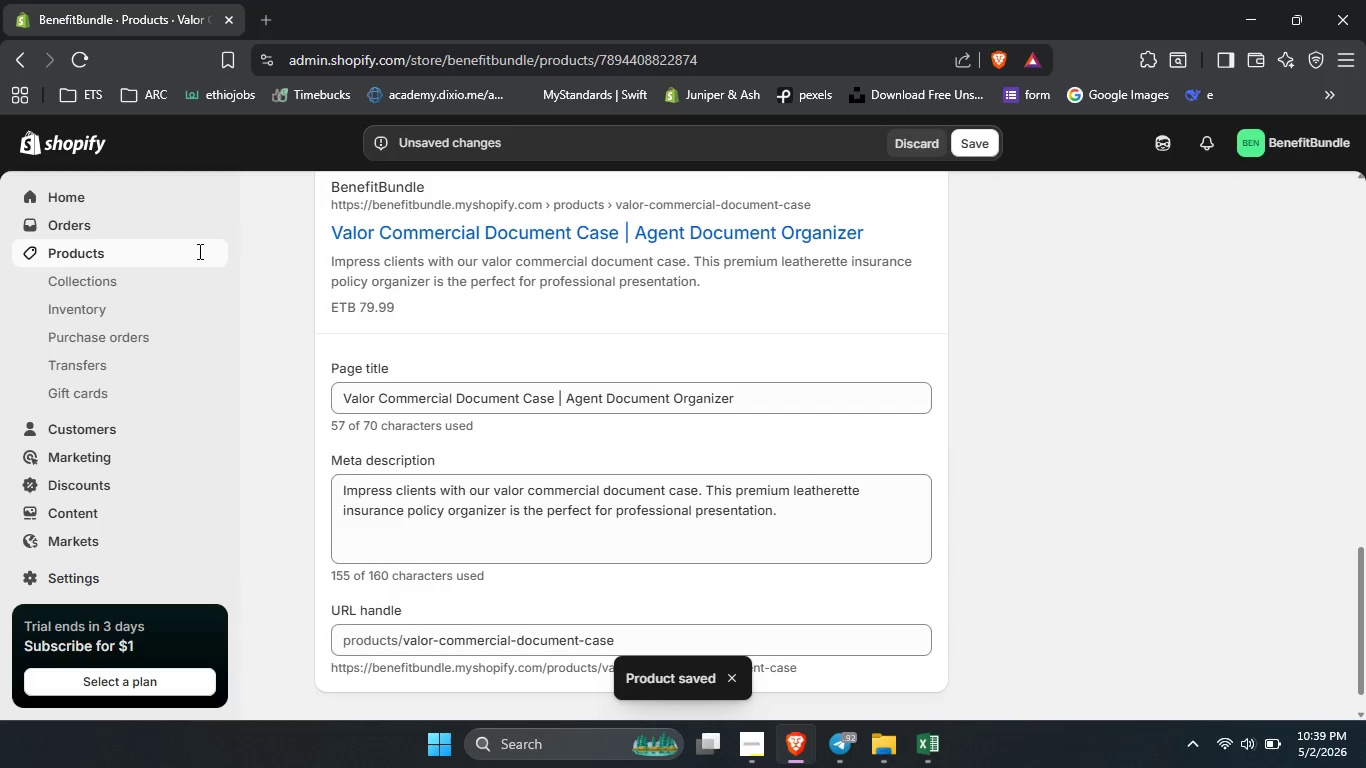 
wait(5.84)
 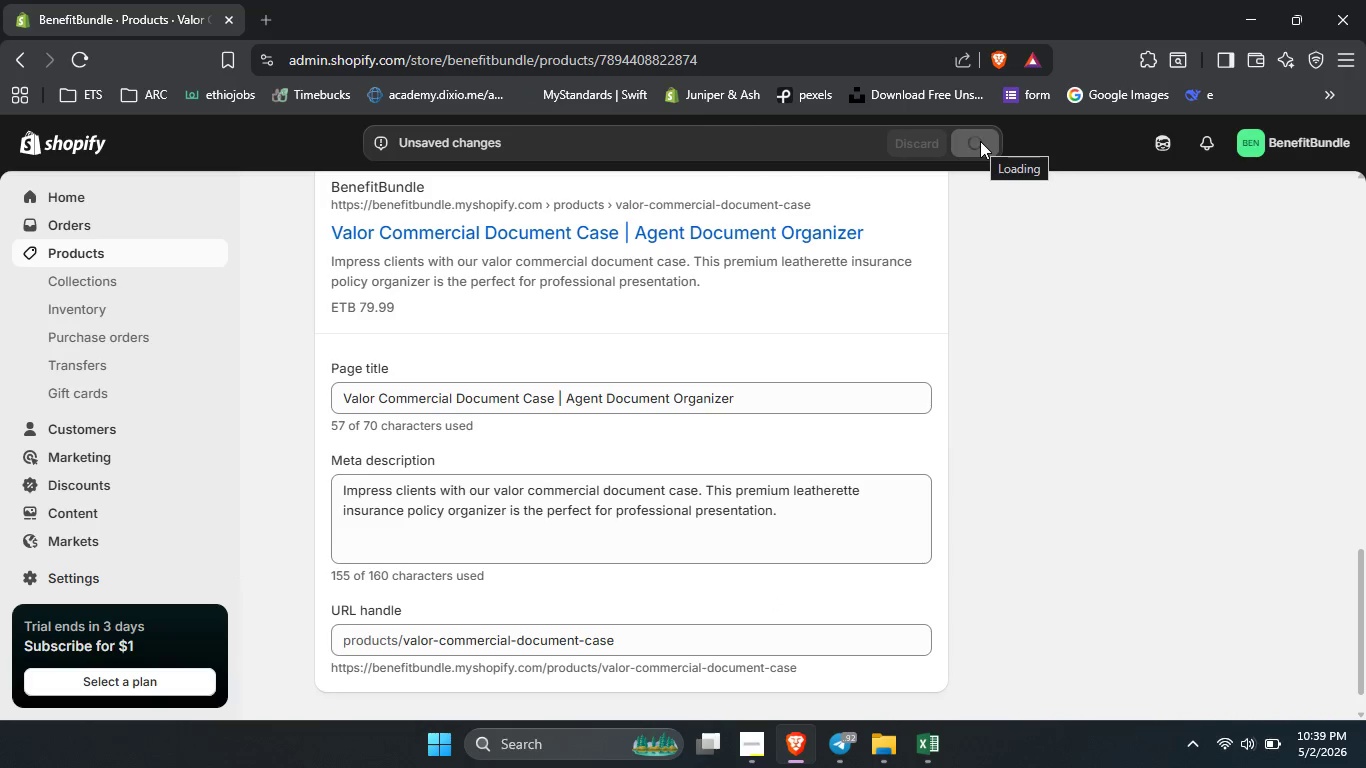 
left_click([168, 258])
 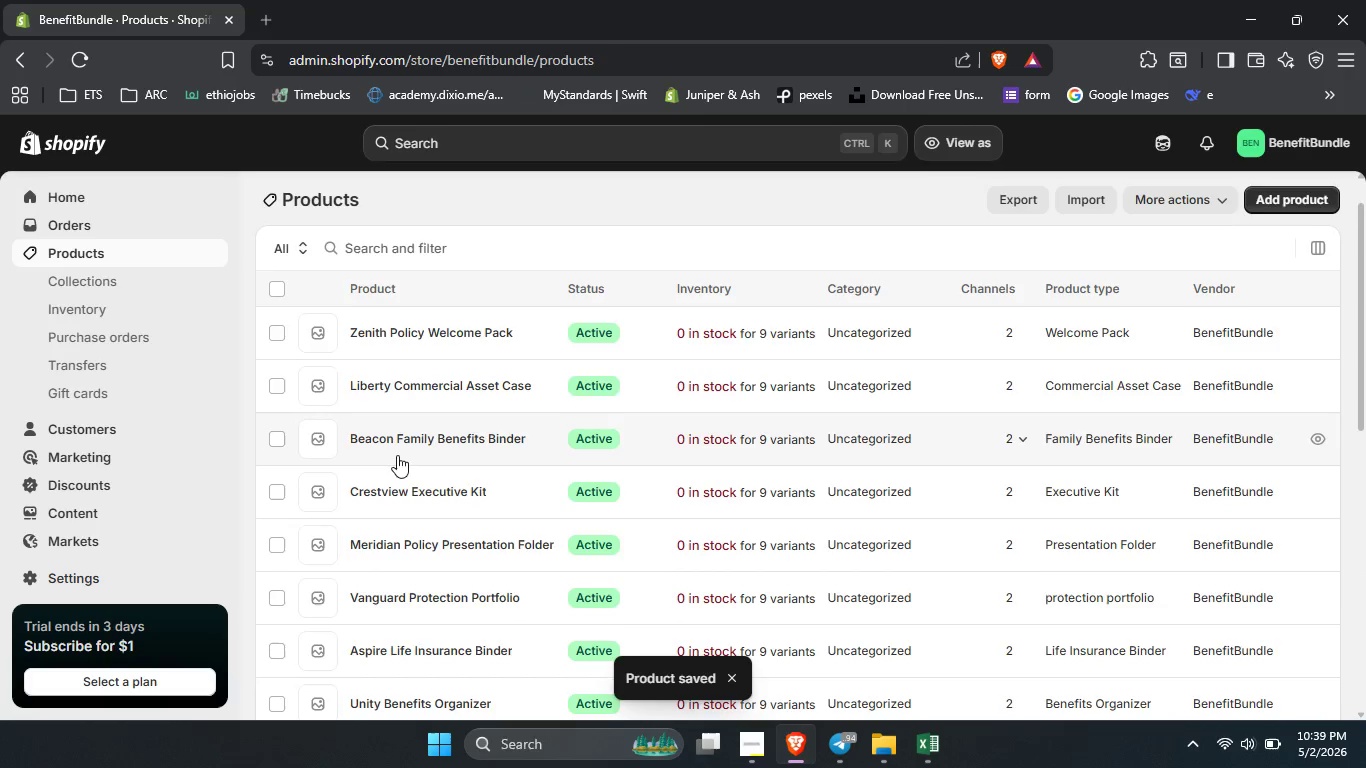 
scroll: coordinate [397, 455], scroll_direction: down, amount: 3.0
 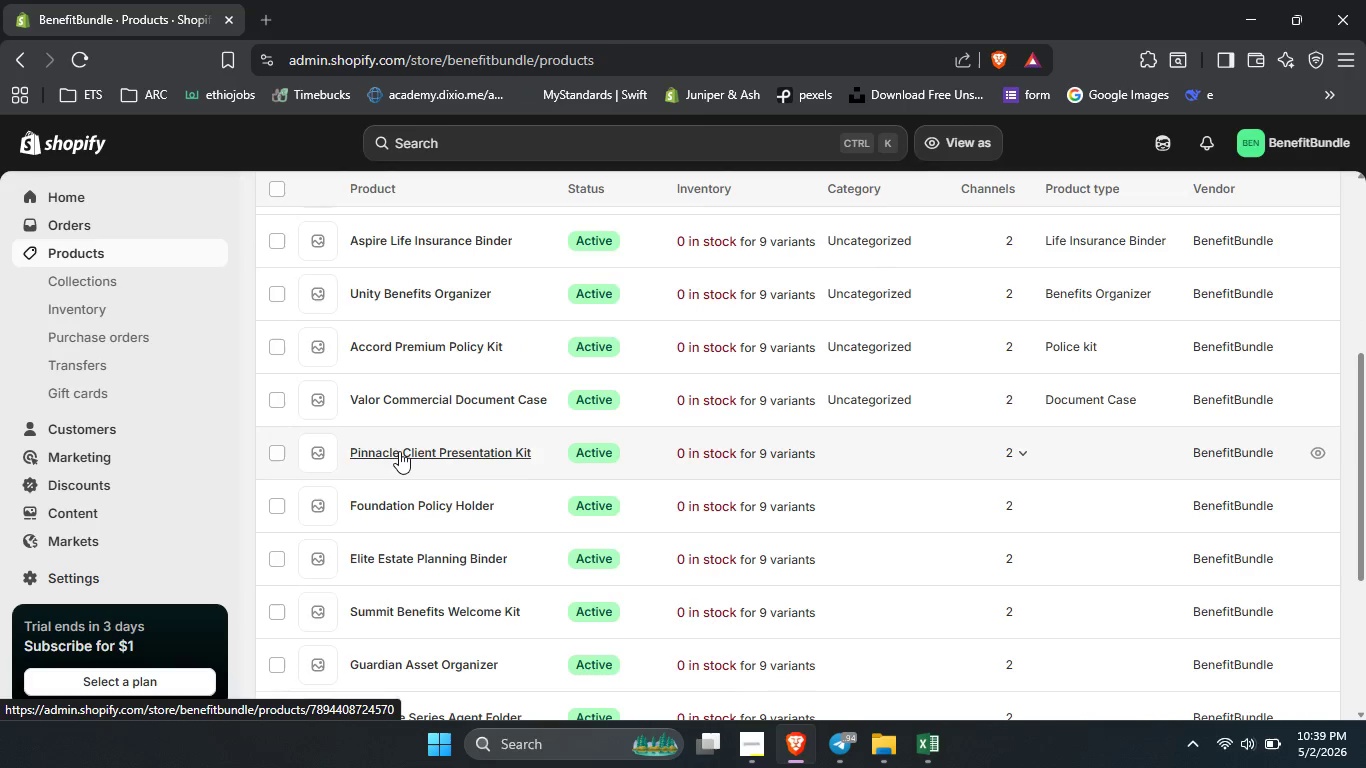 
left_click([399, 451])
 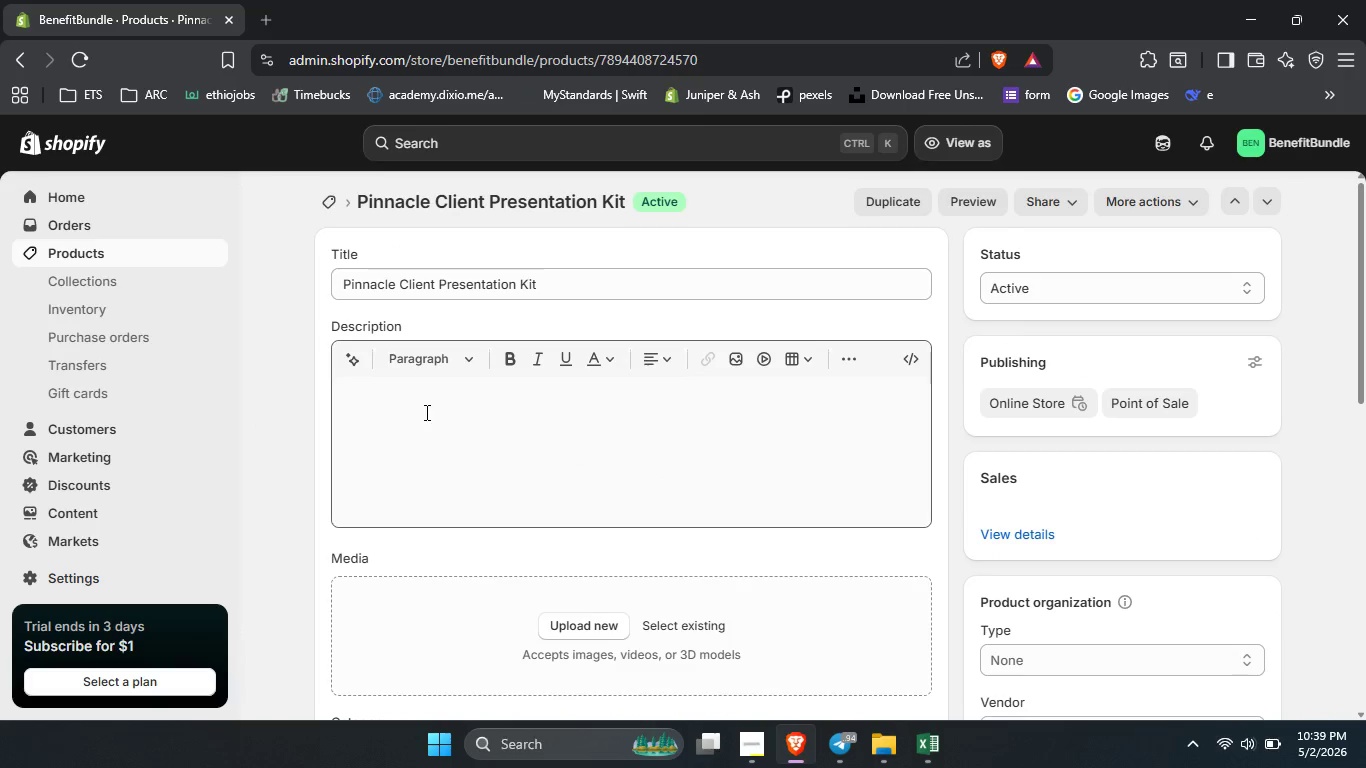 
left_click([425, 412])
 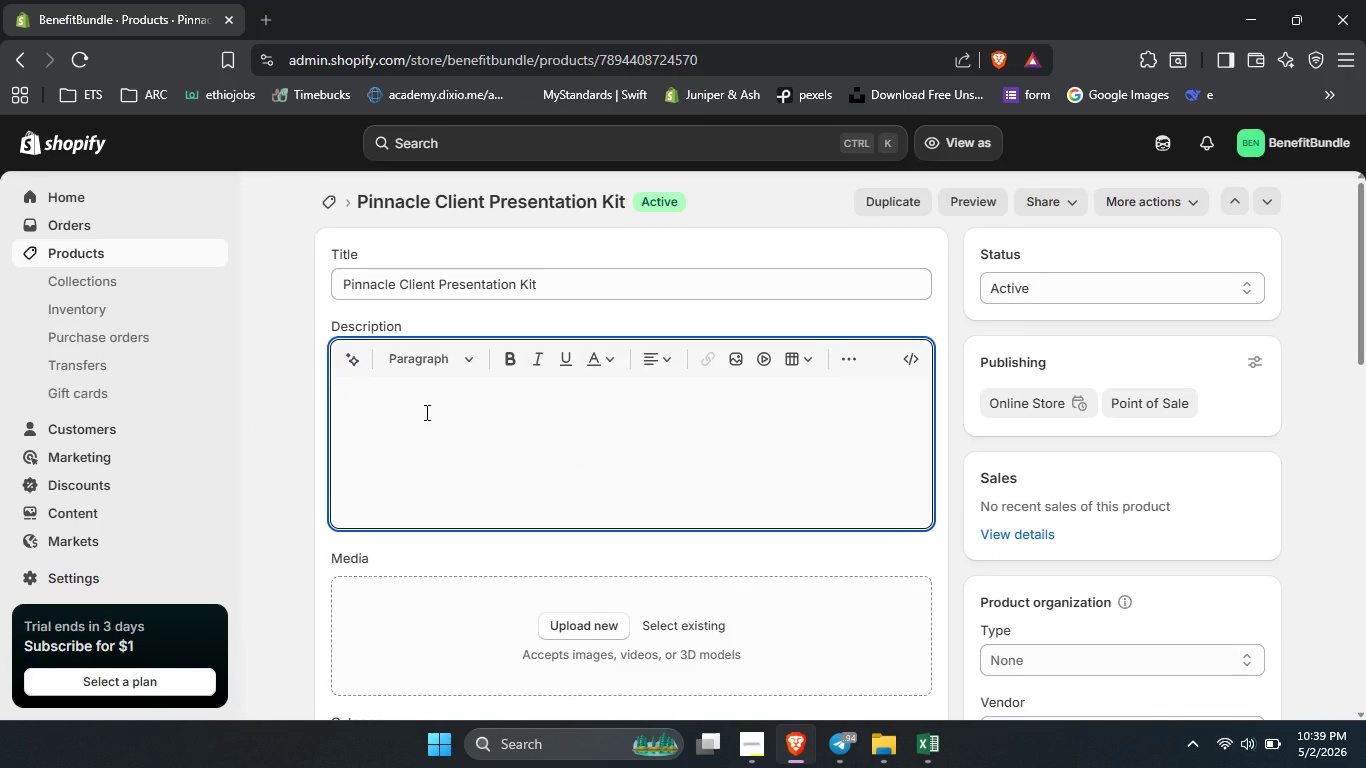 
type(Key futers)
key(Backspace)
key(Backspace)
key(Backspace)
key(Backspace)
key(Backspace)
key(Backspace)
type(Fetures)
 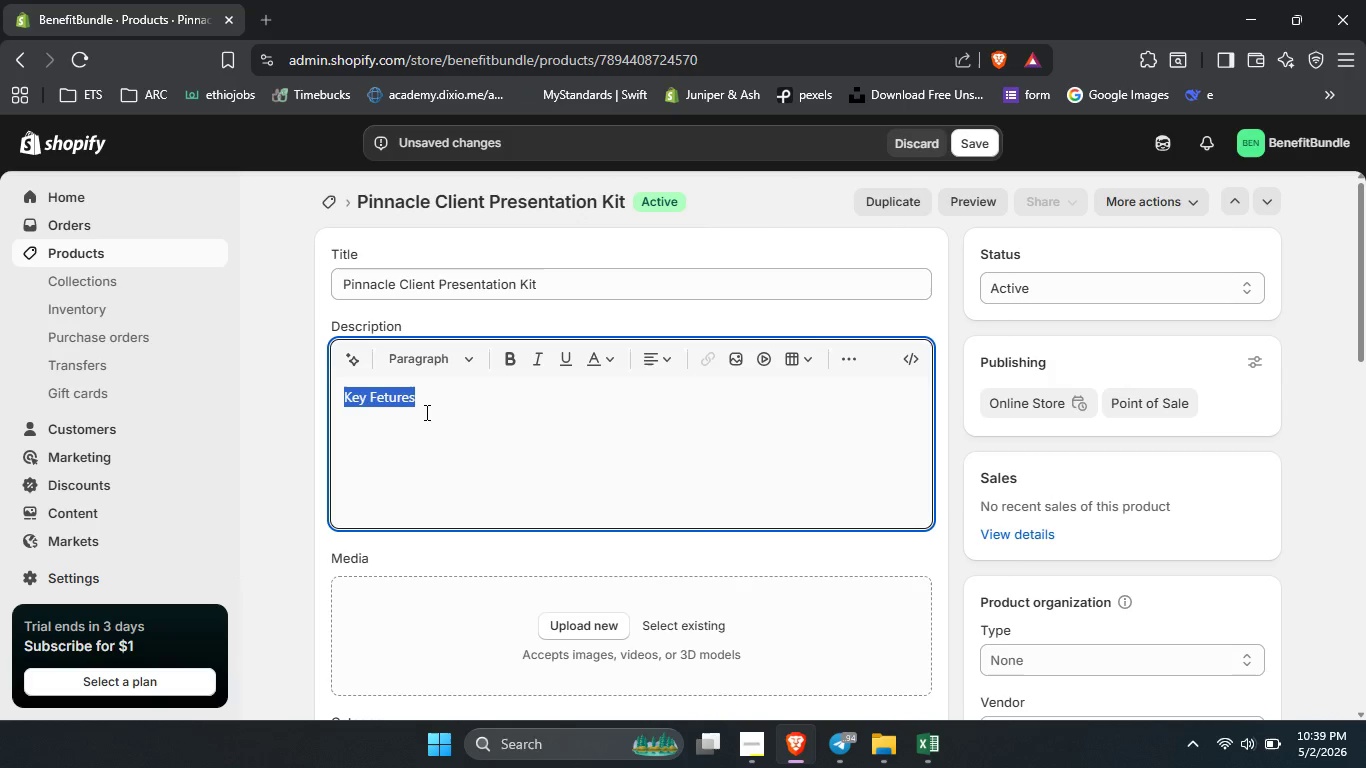 
key(Control+ControlLeft)
 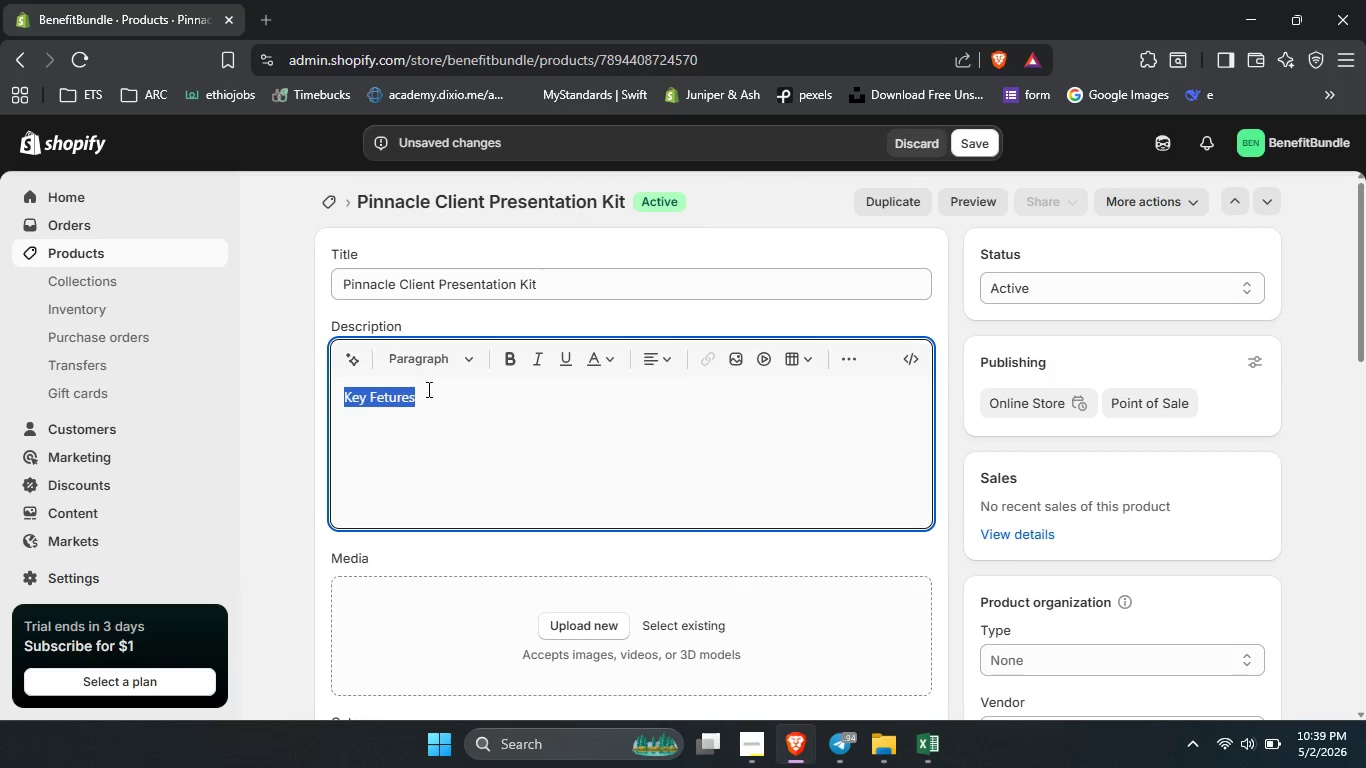 
key(Control+A)
 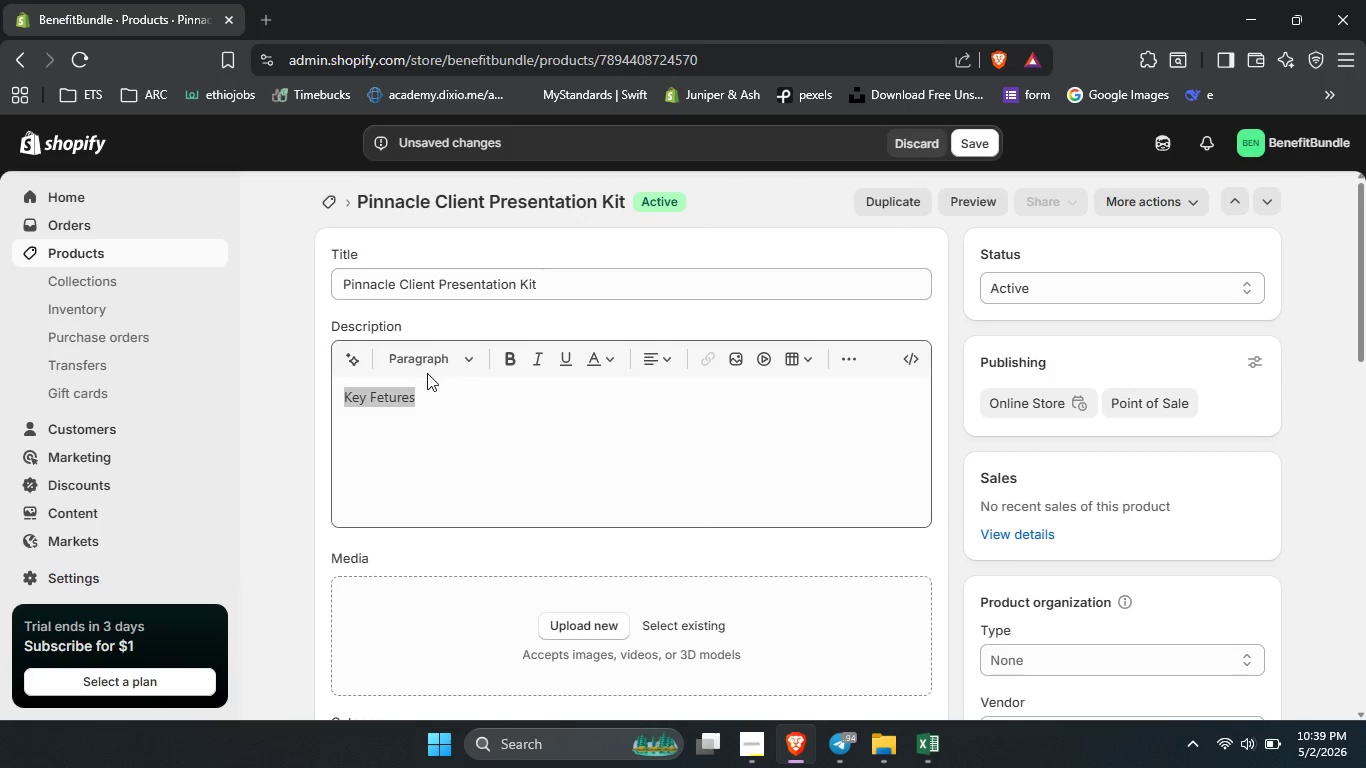 
left_click([427, 373])
 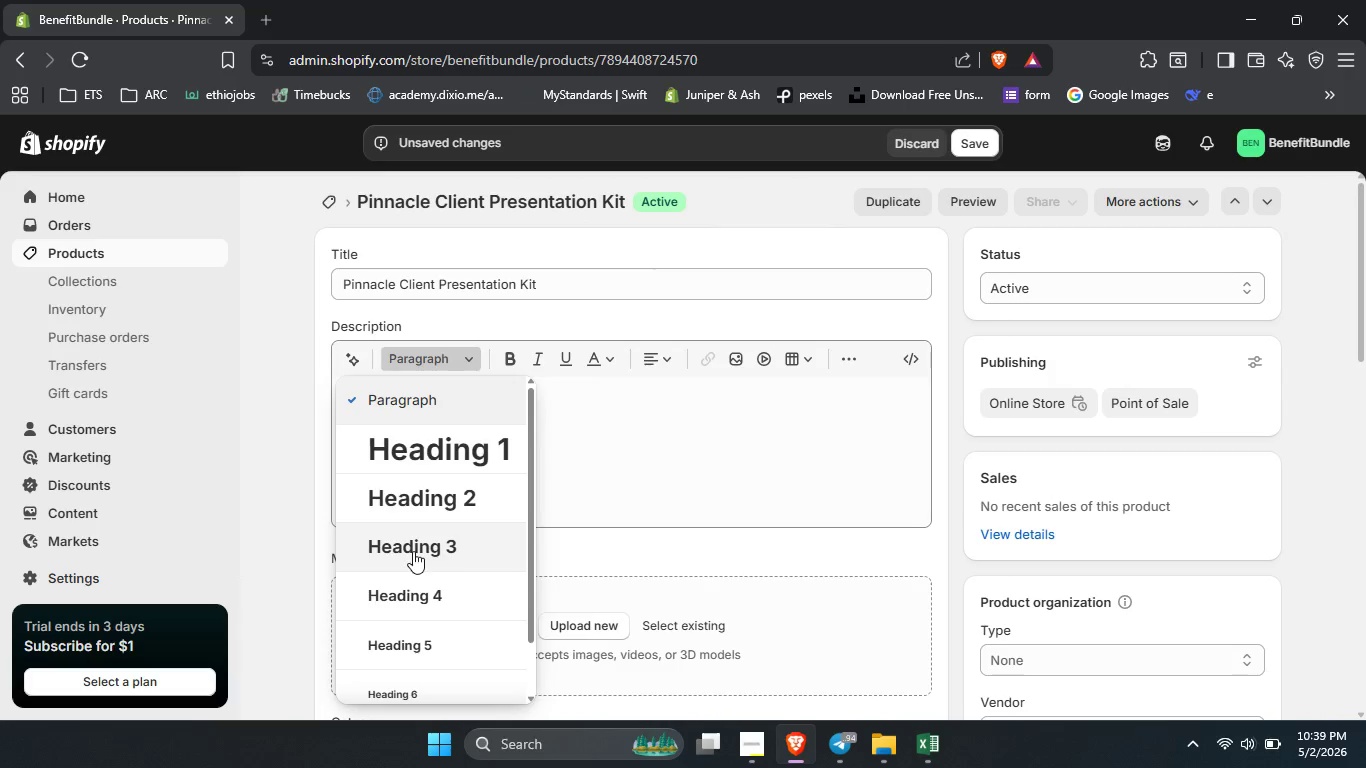 
left_click([413, 551])
 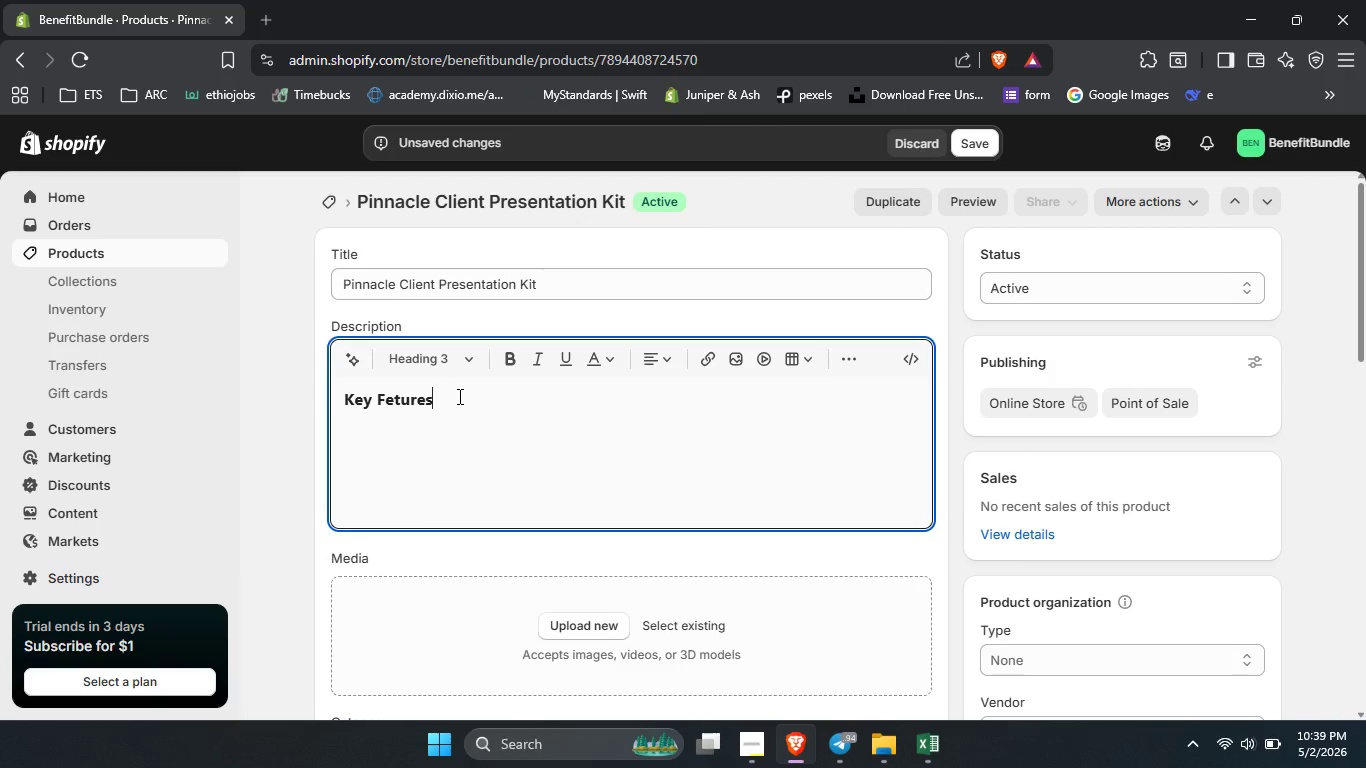 
left_click([458, 396])
 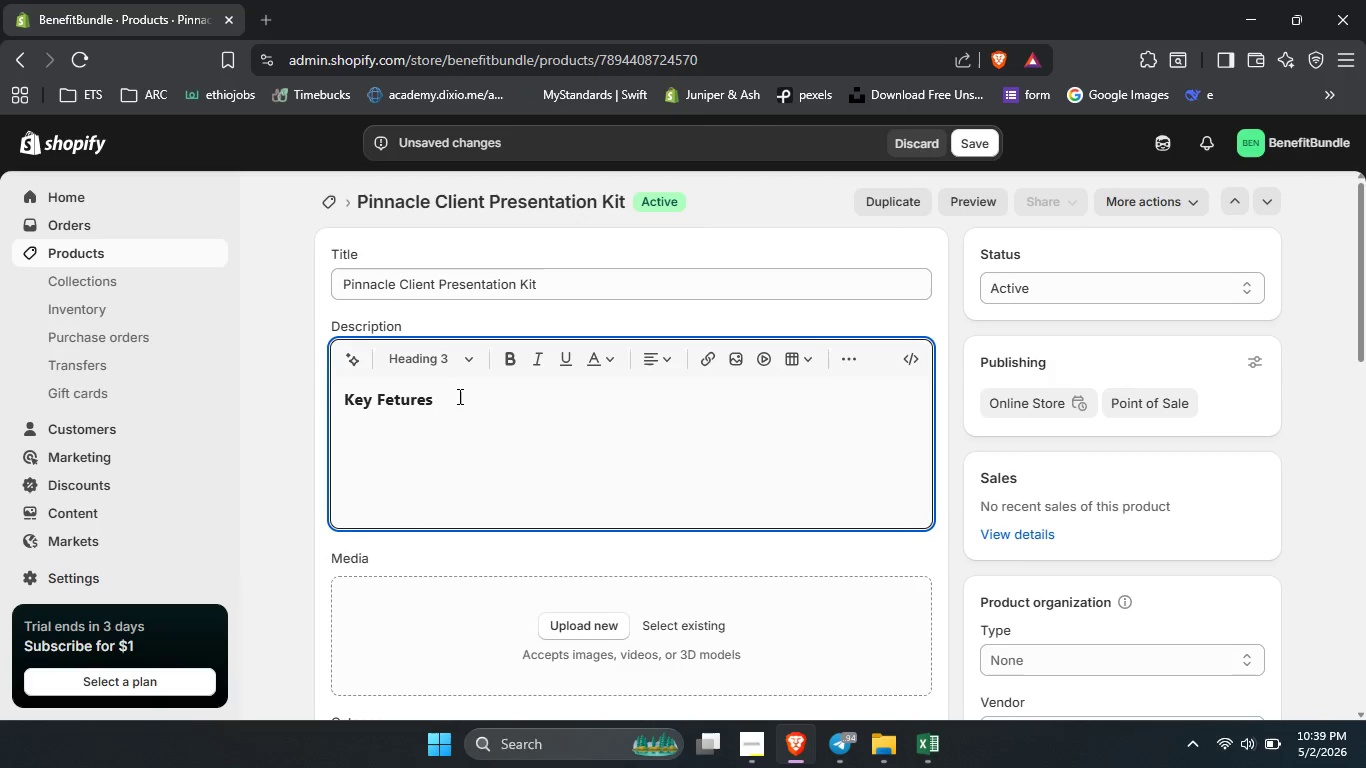 
key(Control+ArrowLeft)
 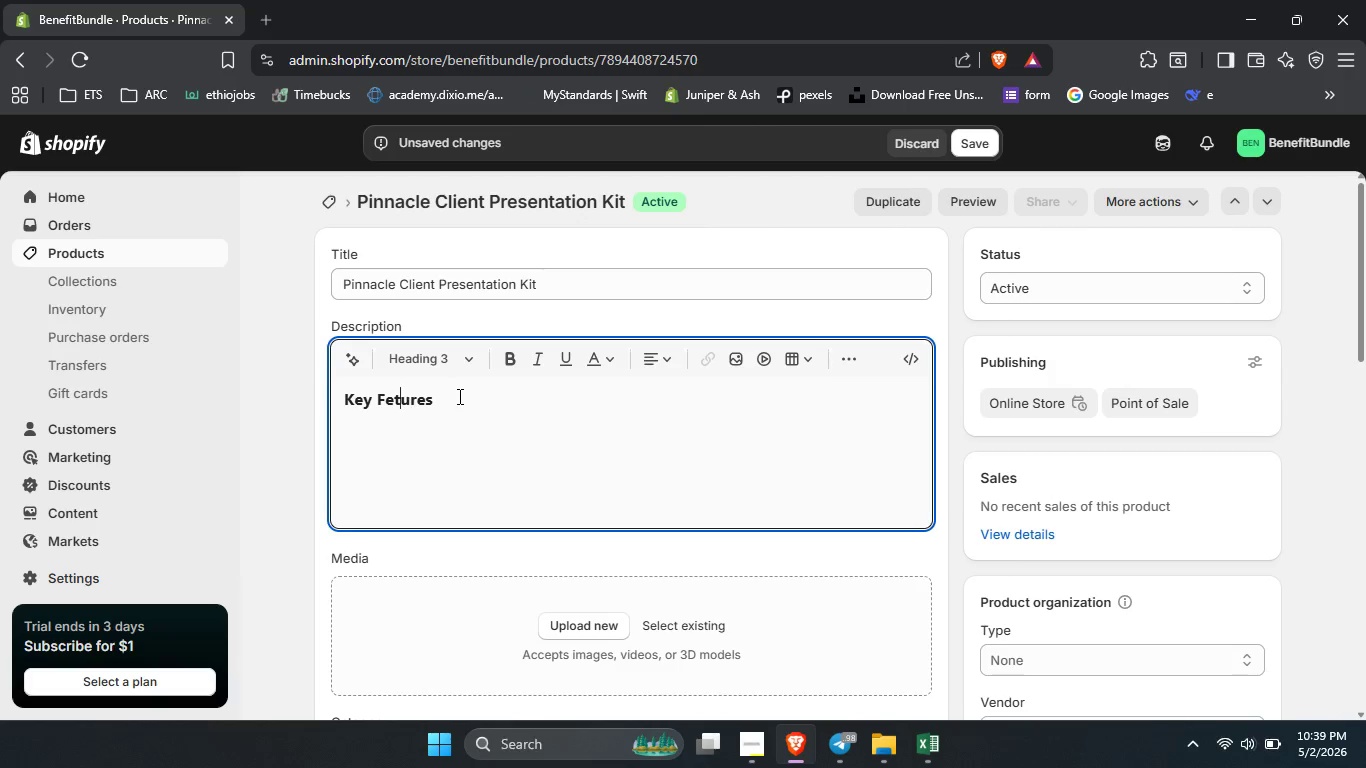 
key(Control+ArrowLeft)
 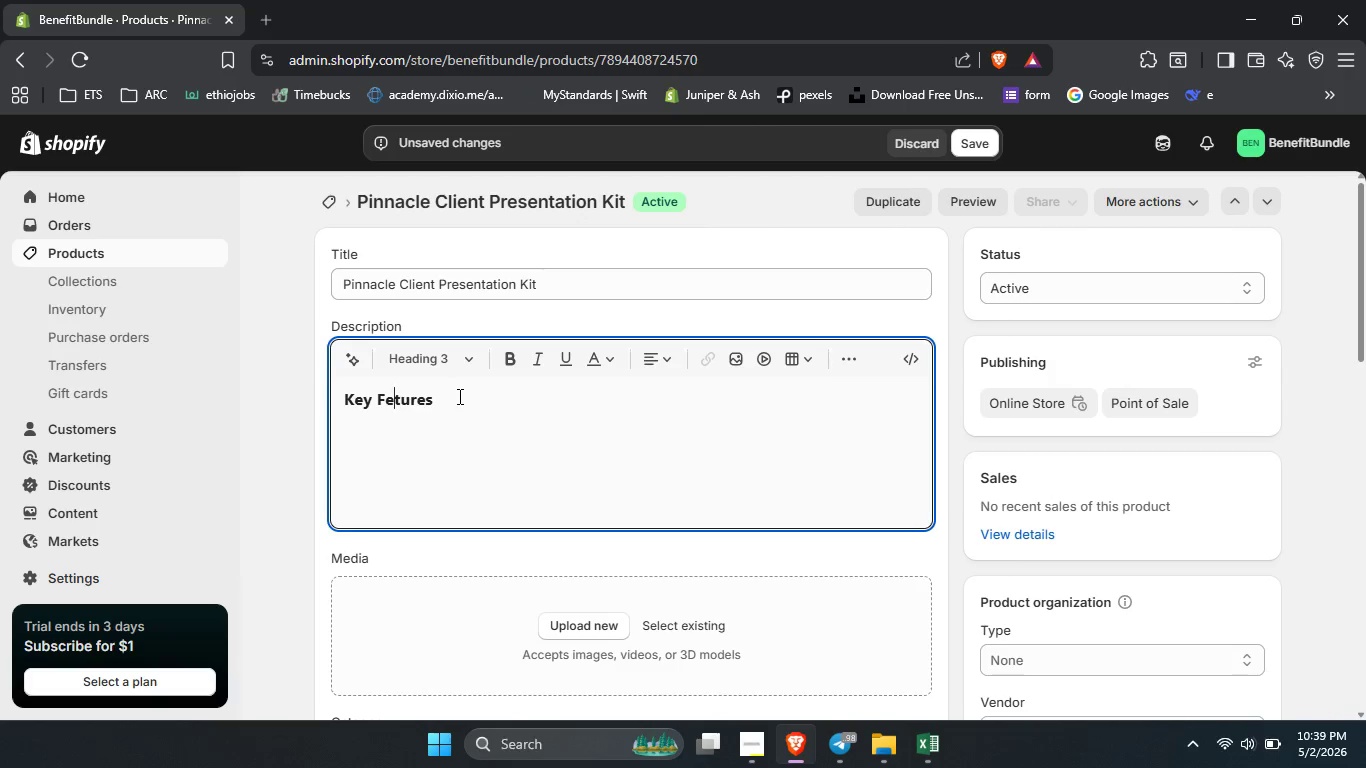 
key(ArrowLeft)
 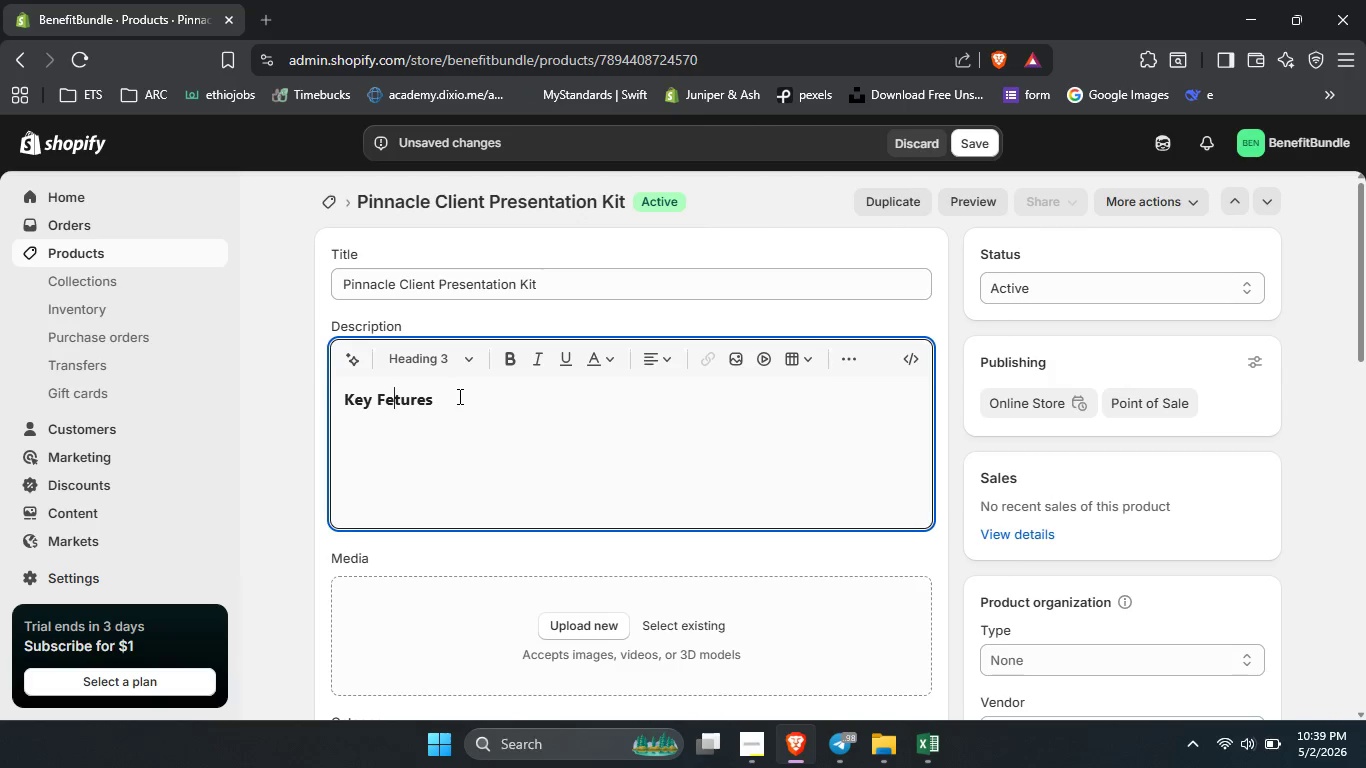 
key(ArrowLeft)
 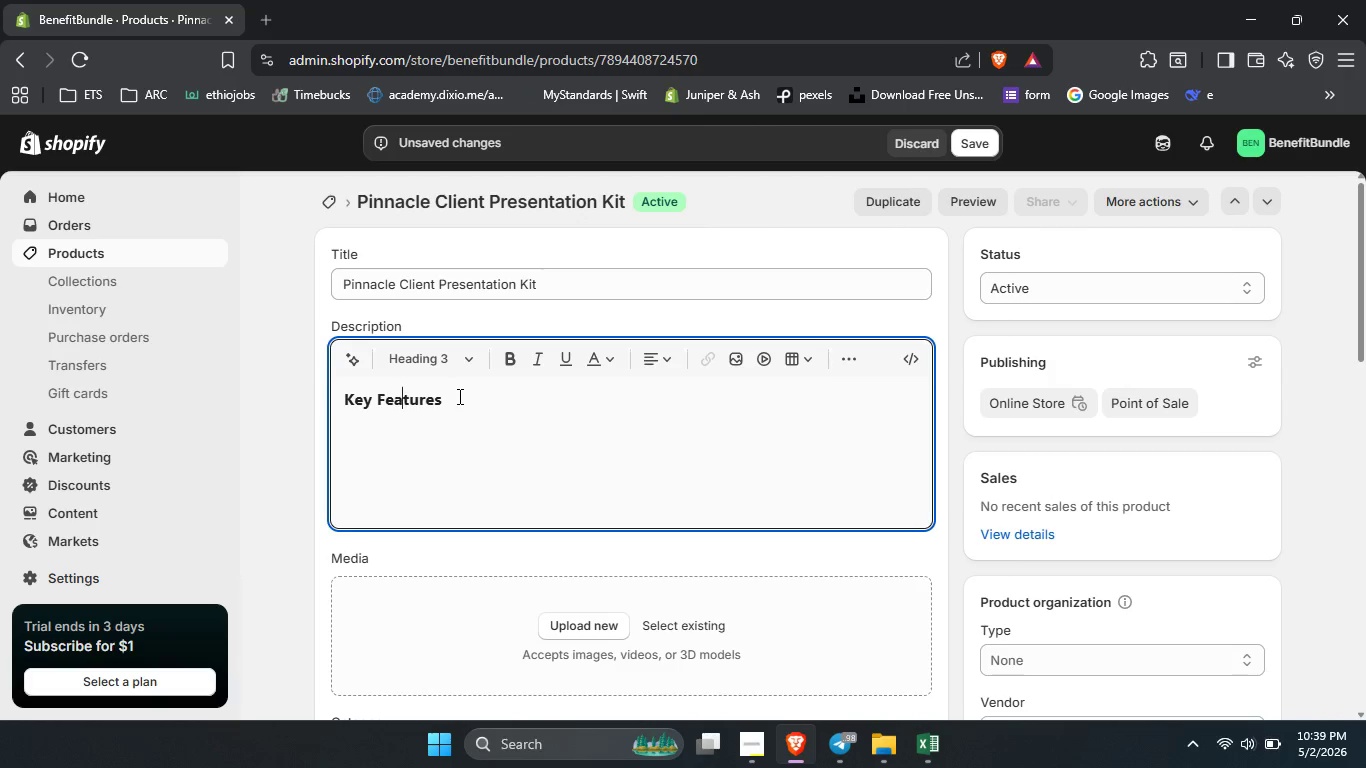 
key(ArrowLeft)
 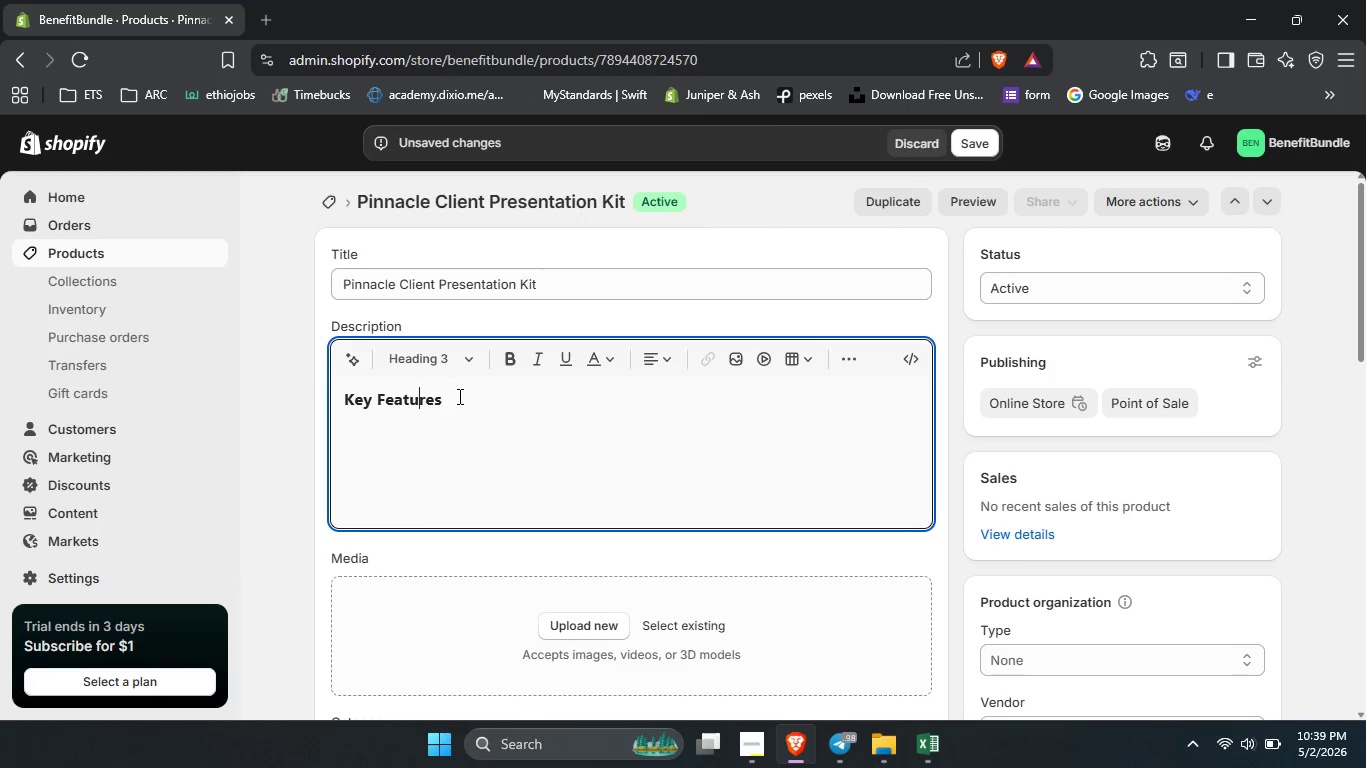 
key(A)
 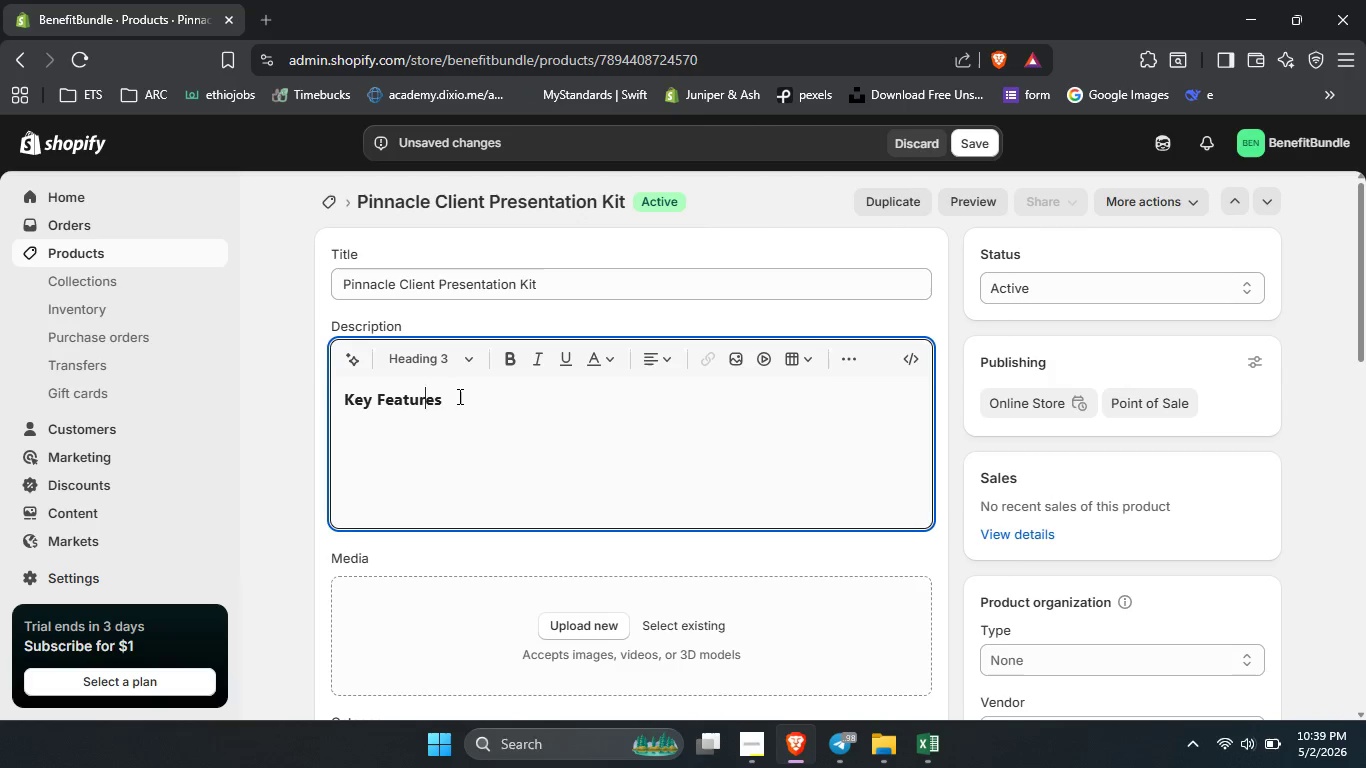 
key(ArrowRight)
 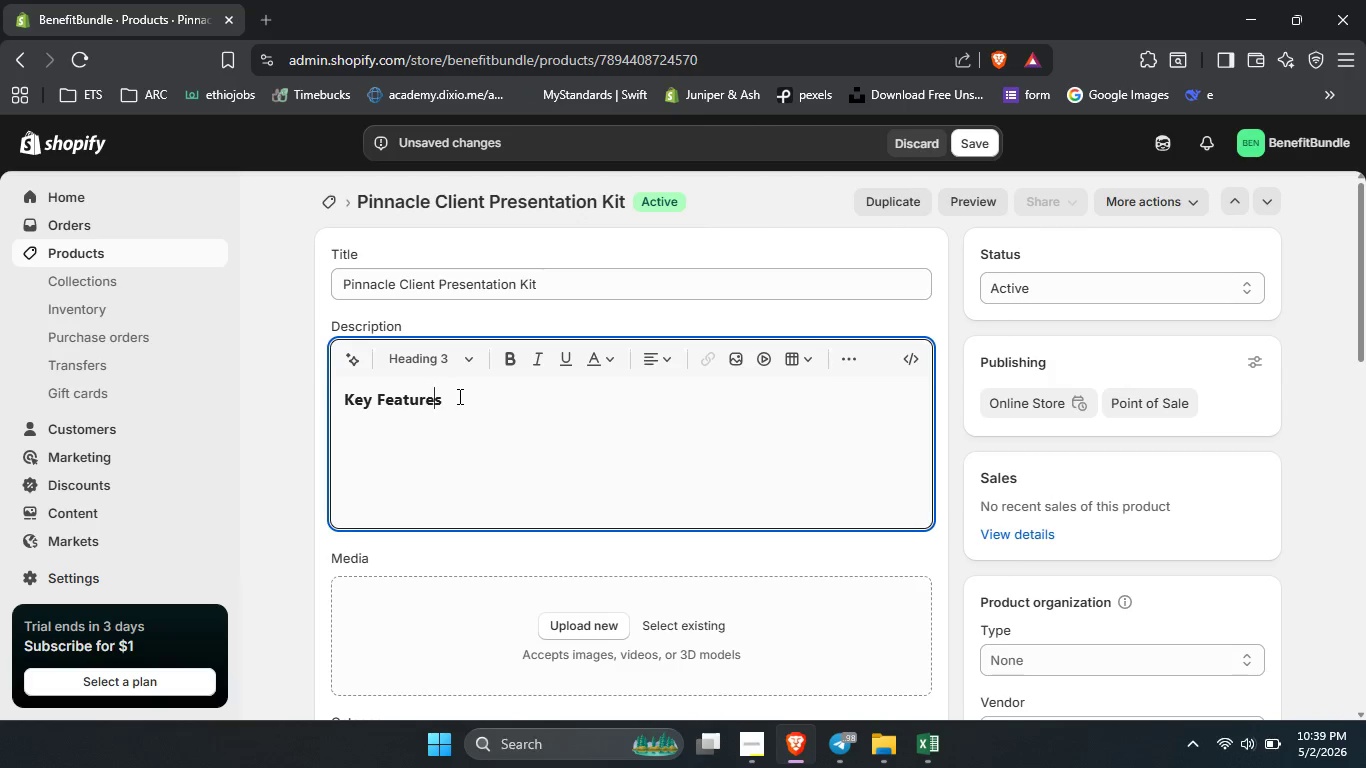 
key(ArrowRight)
 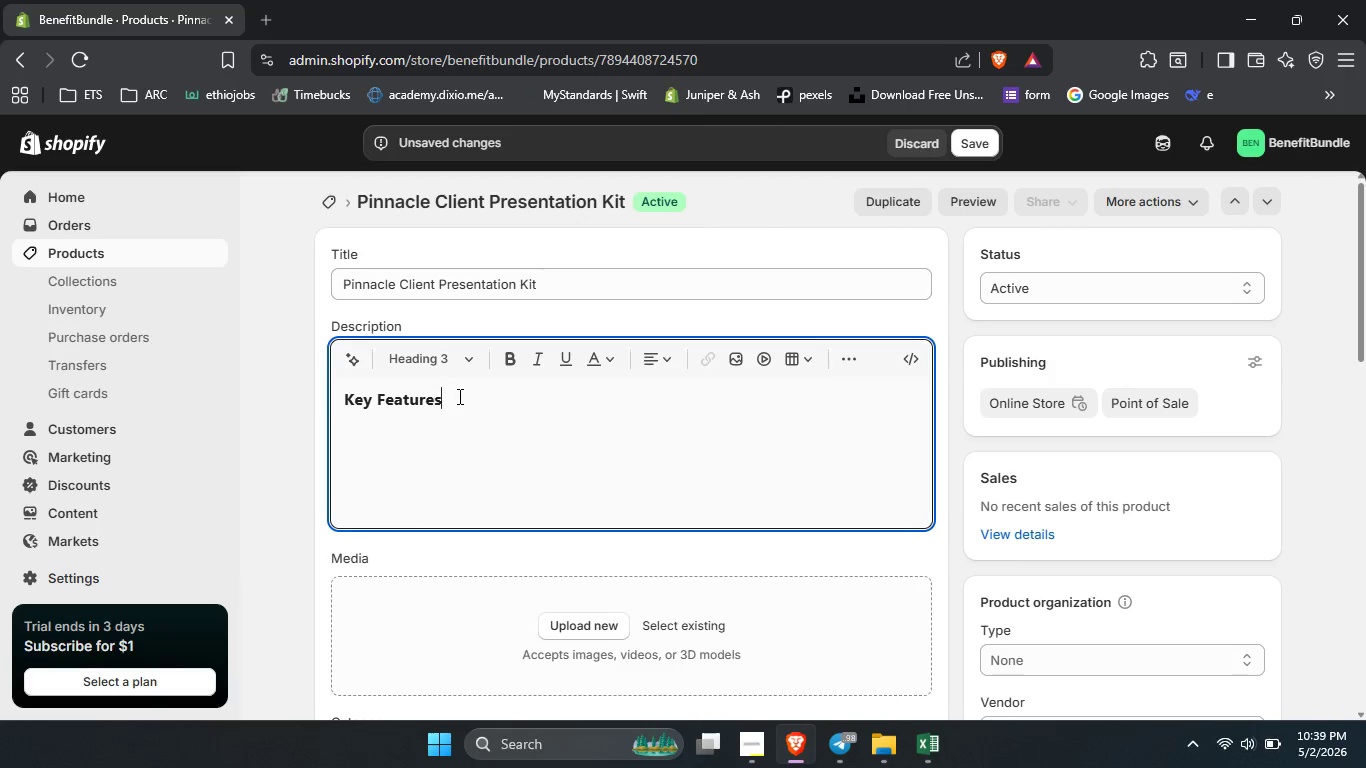 
key(ArrowRight)
 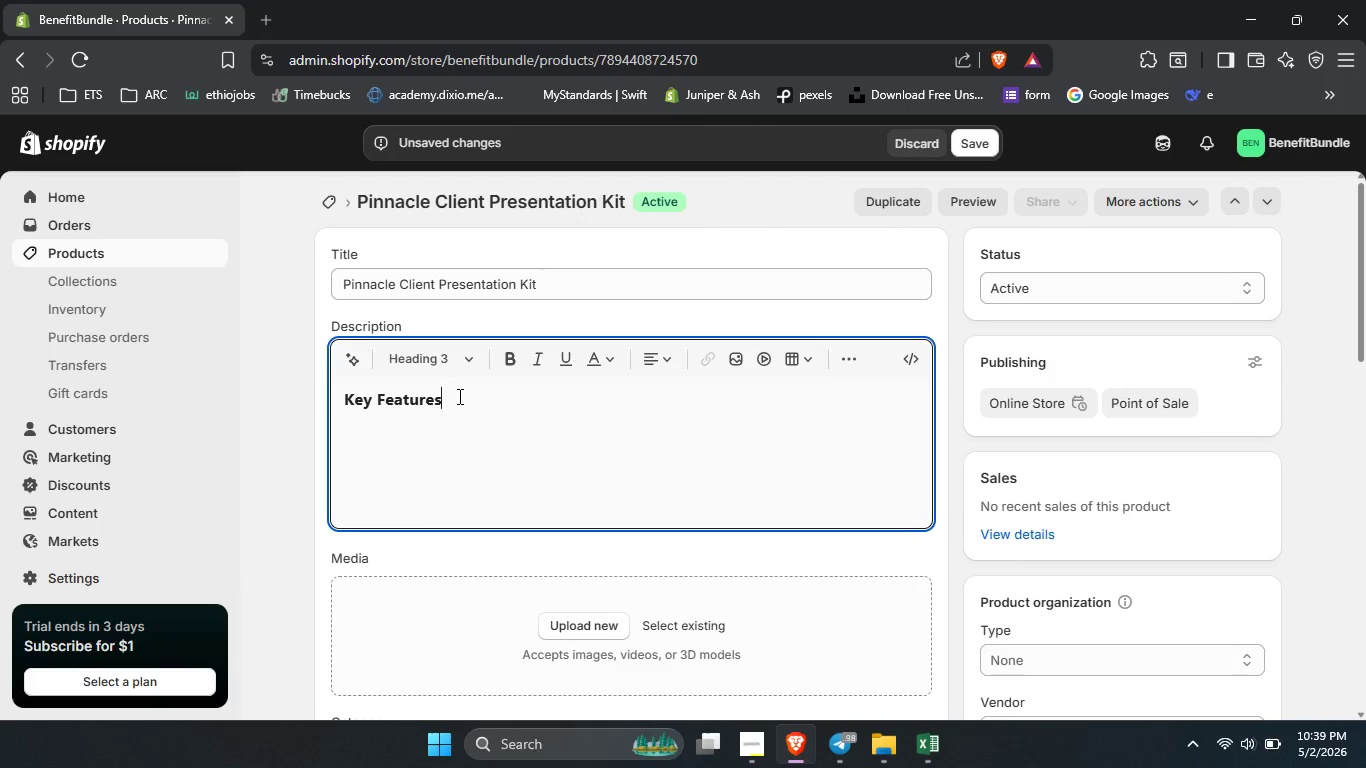 
key(ArrowRight)
 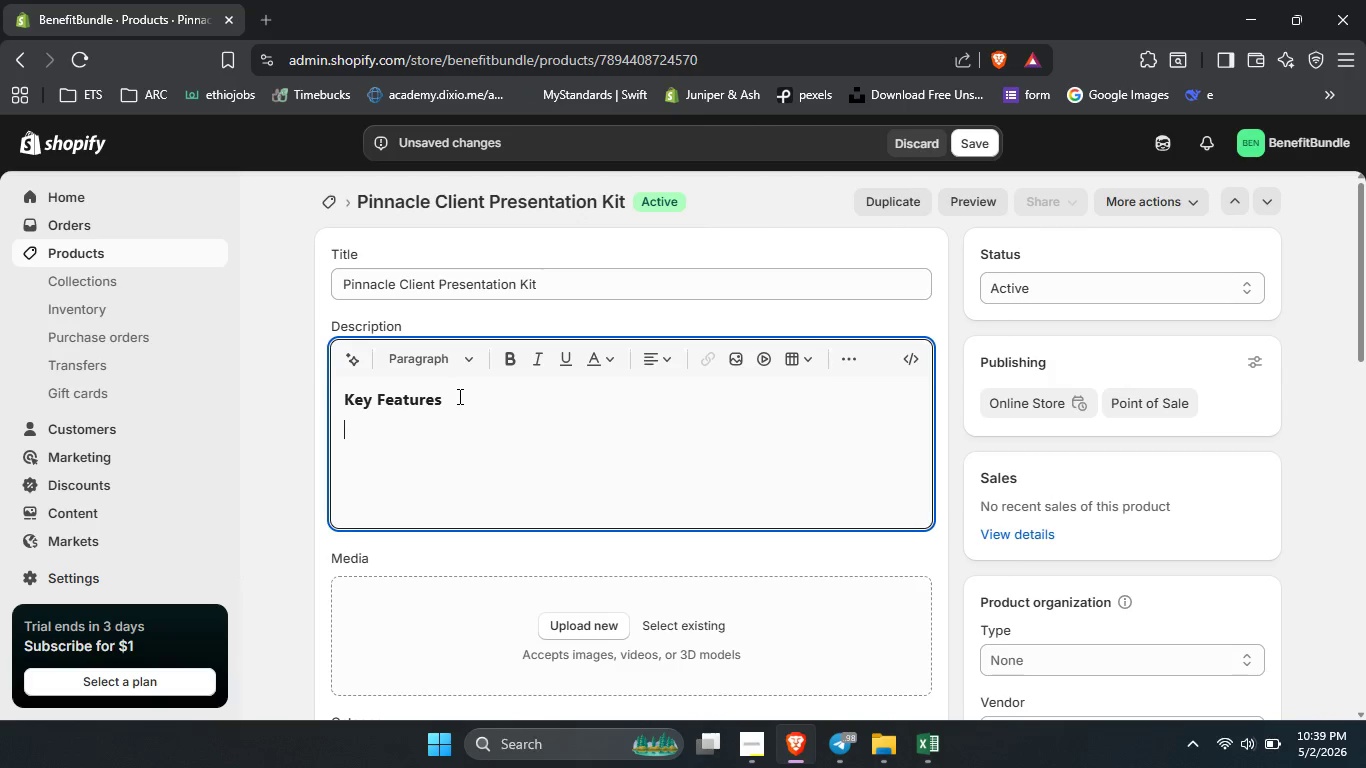 
key(ArrowRight)
 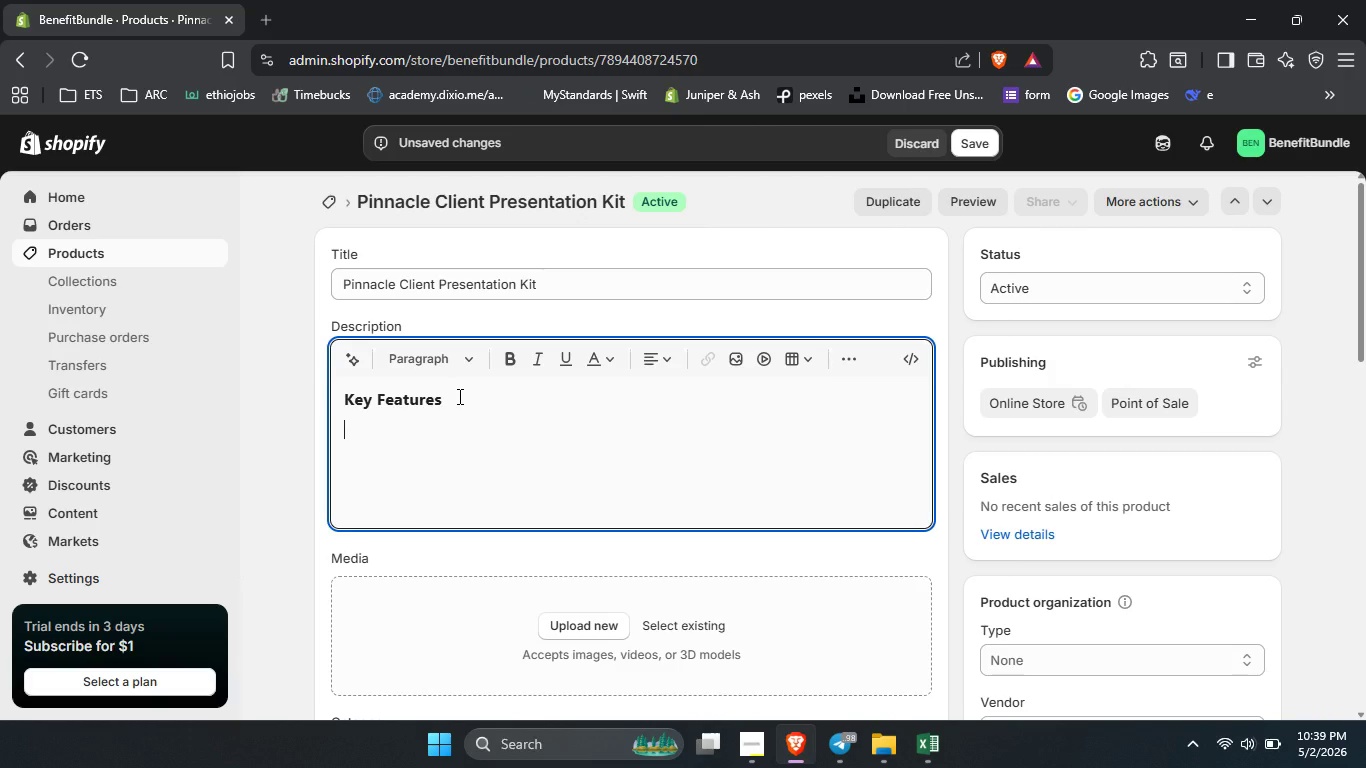 
key(Enter)
 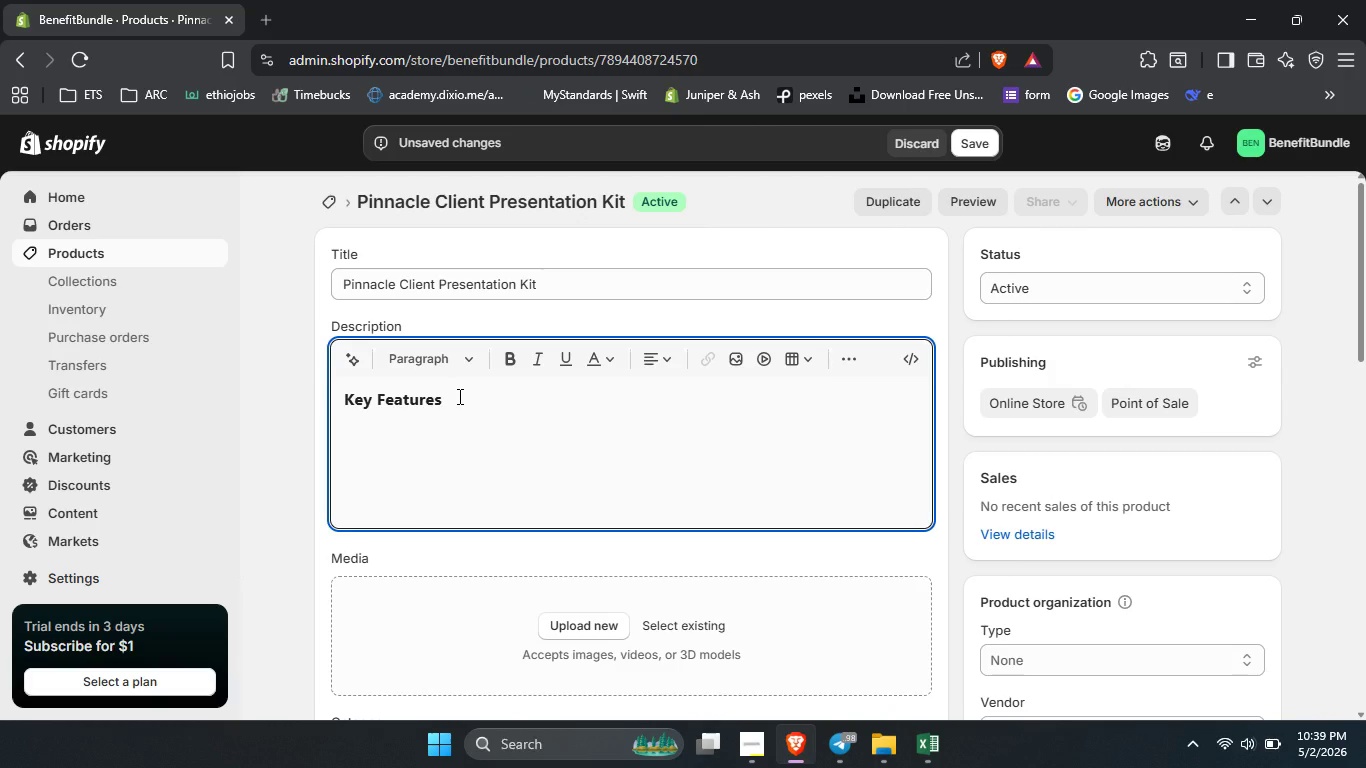 
type(Sustaniabe)
key(Backspace)
type(le rec)
 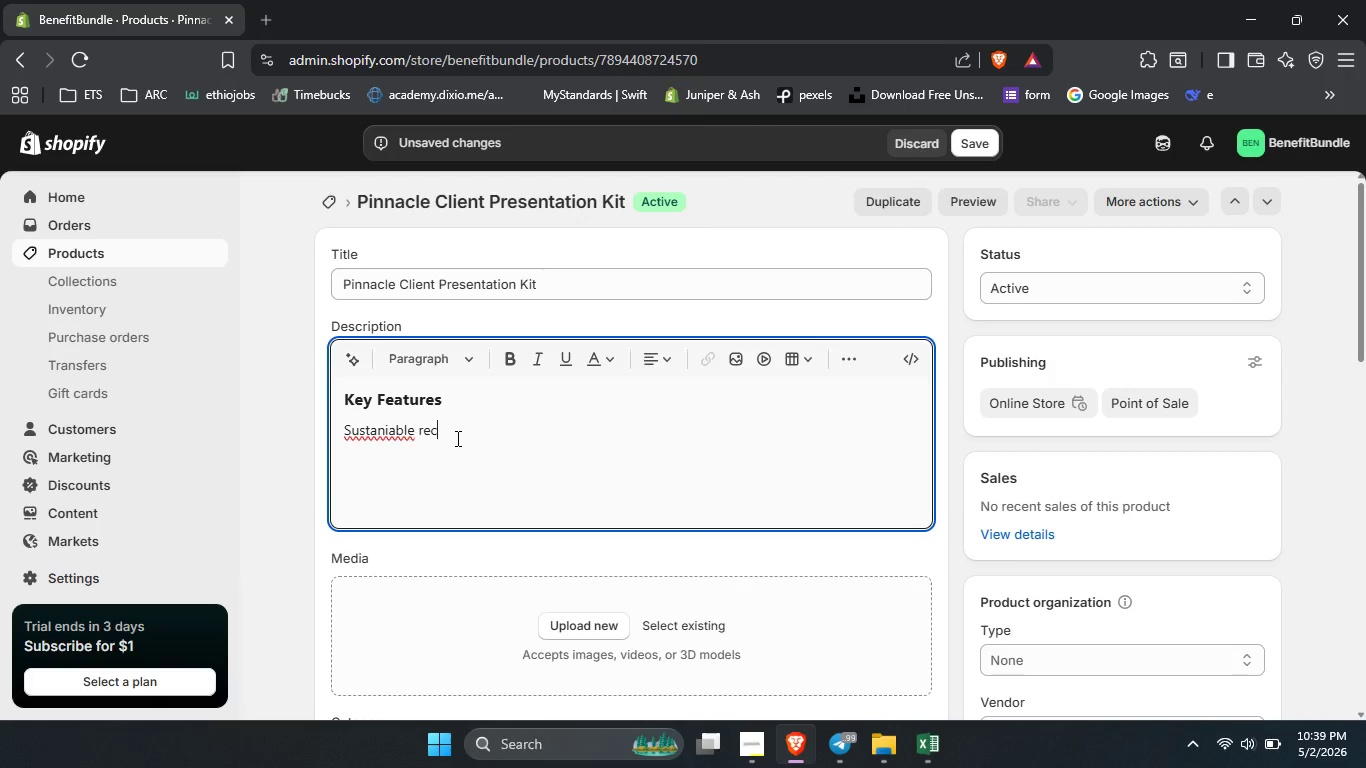 
left_click_drag(start_coordinate=[458, 441], to_coordinate=[316, 437])
 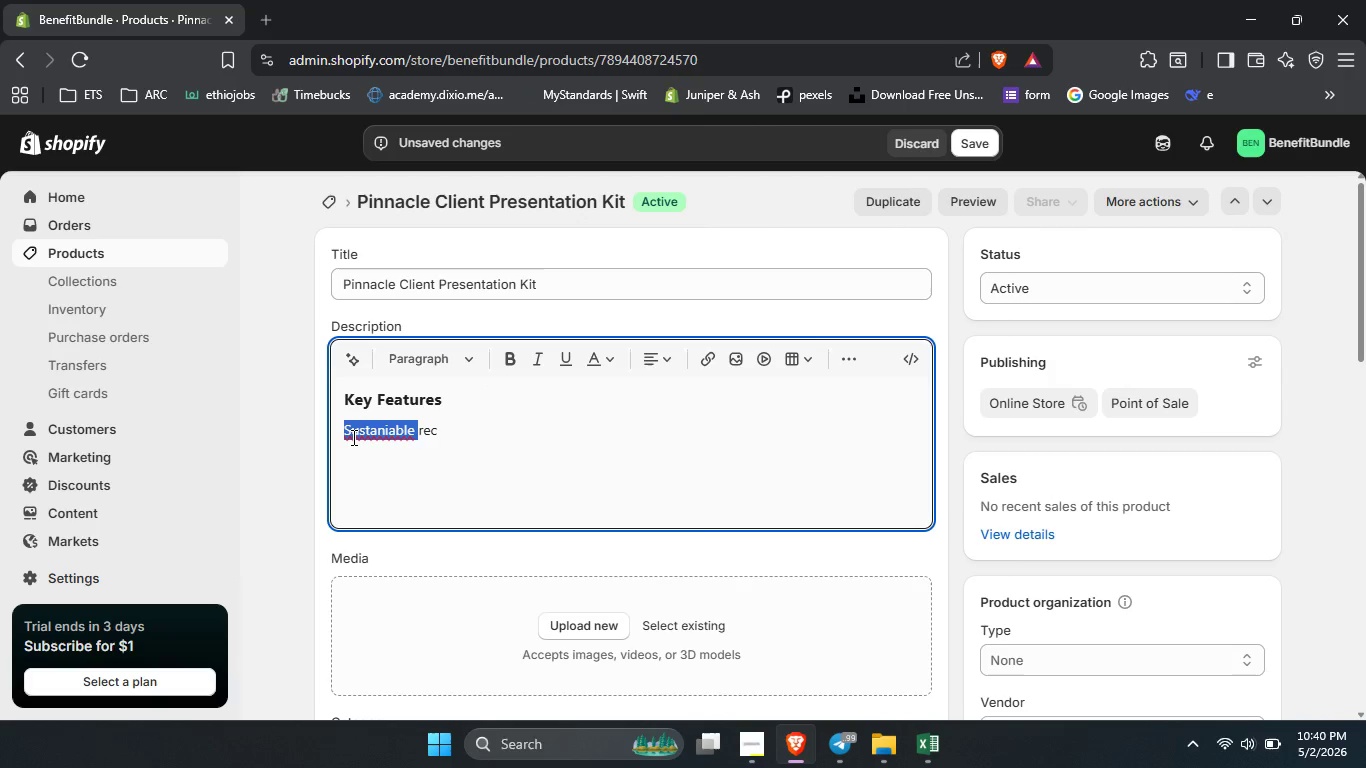 
double_click([352, 437])
 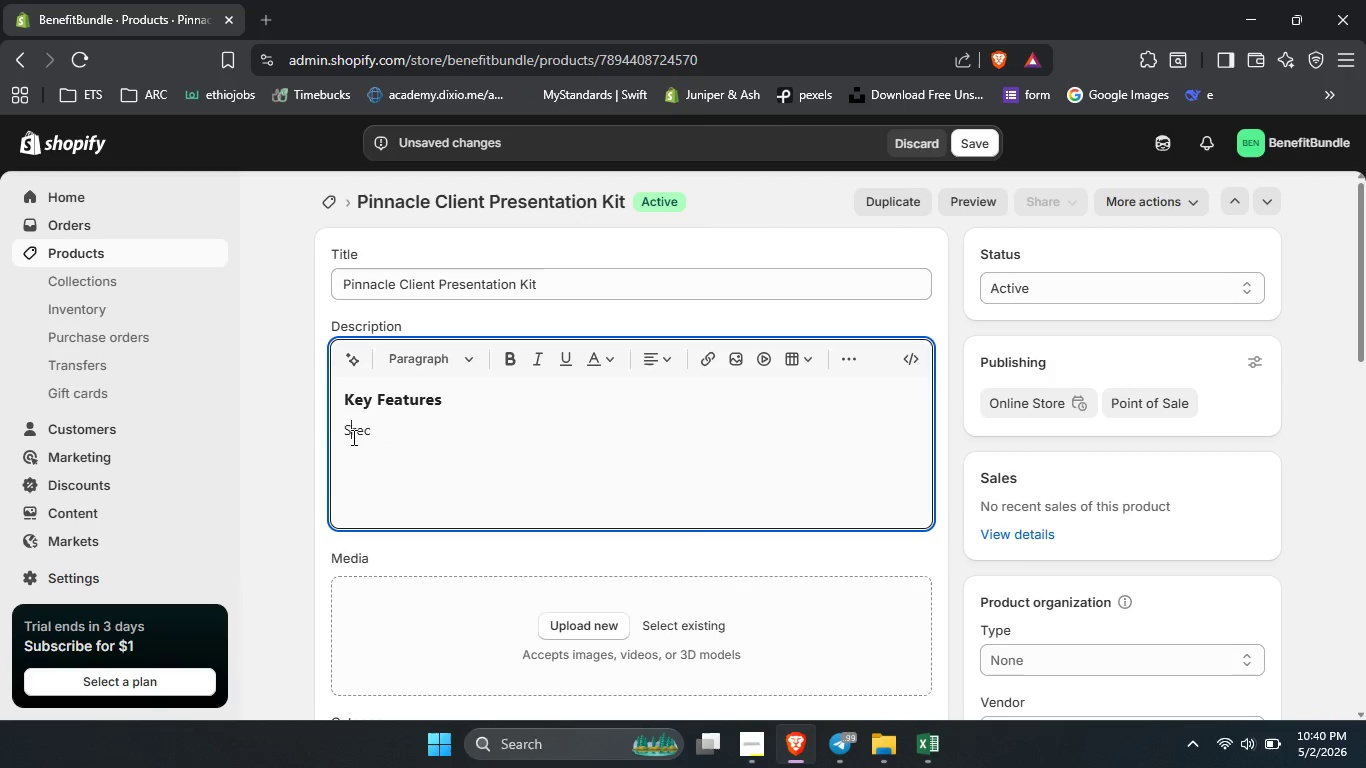 
type(Sustainable )
 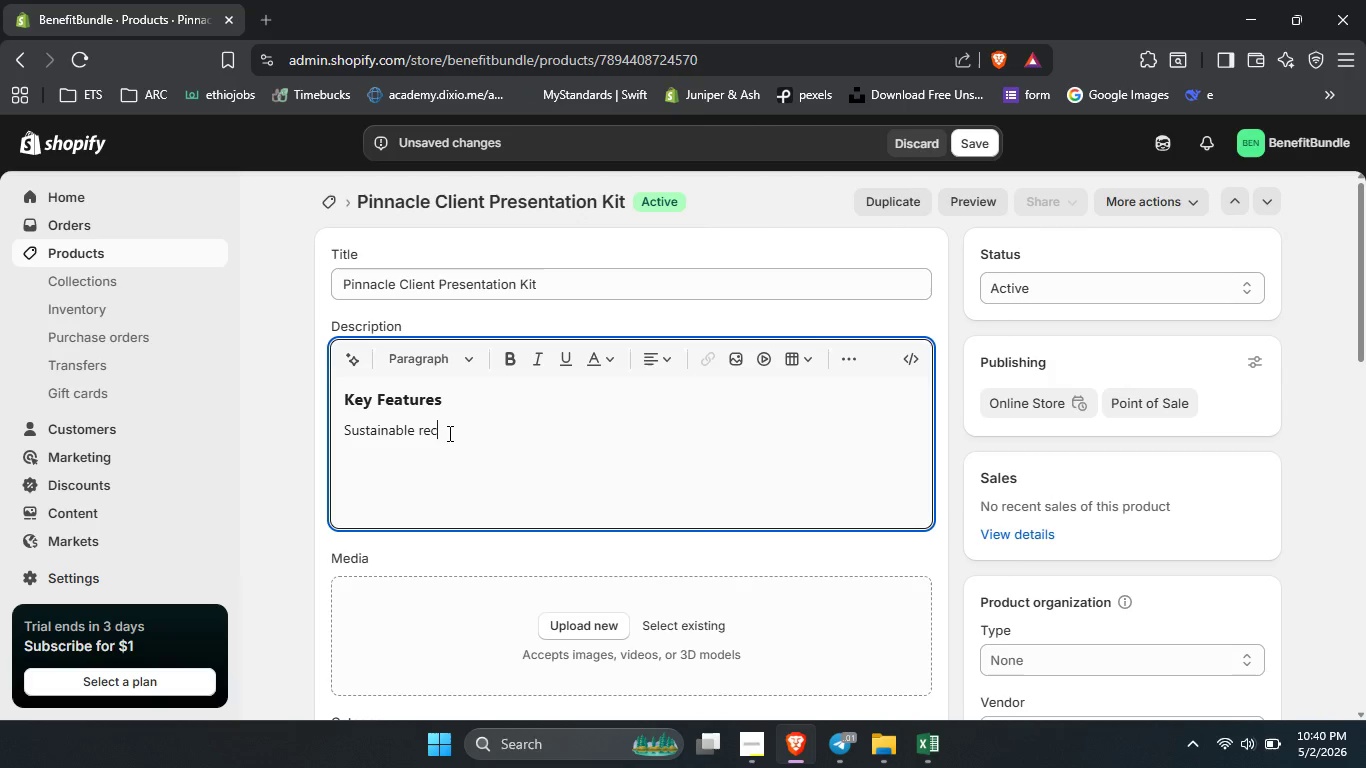 
left_click([448, 433])
 